 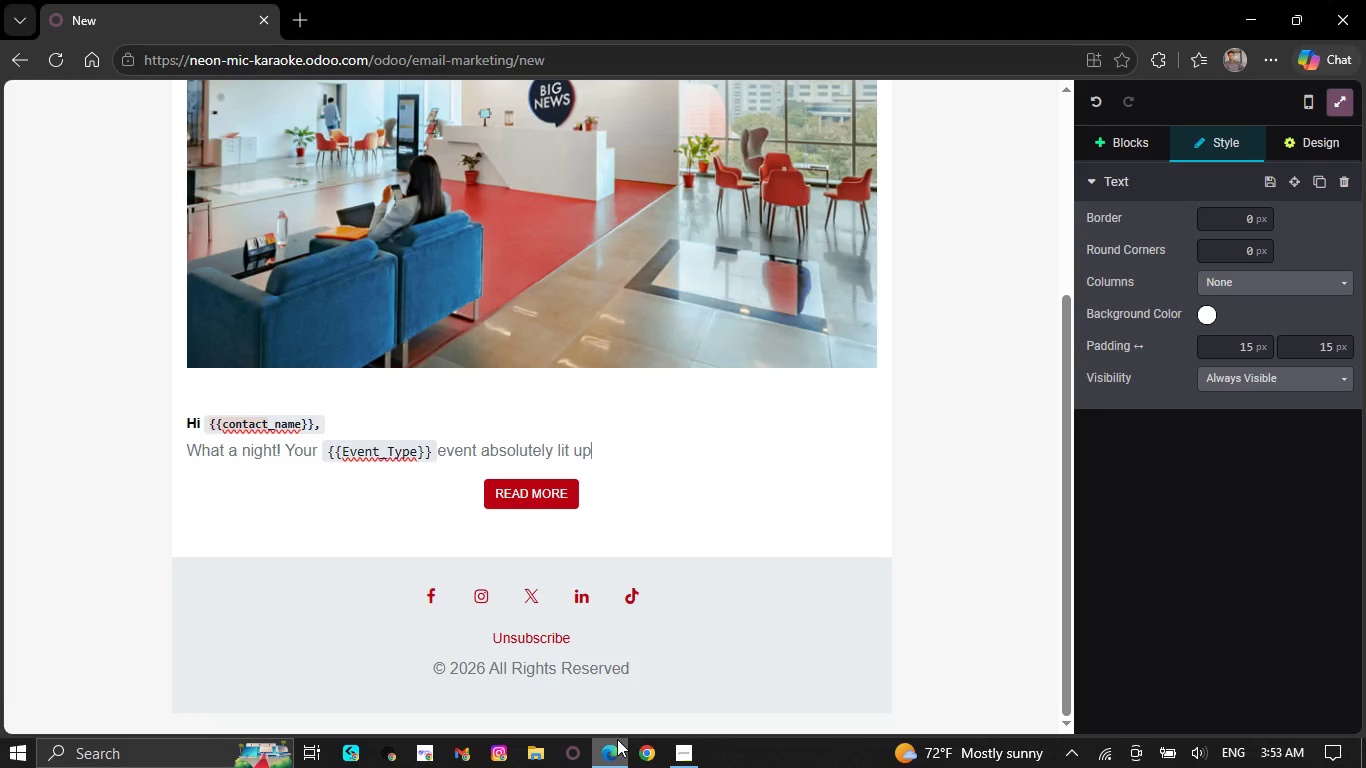 
type( the )
 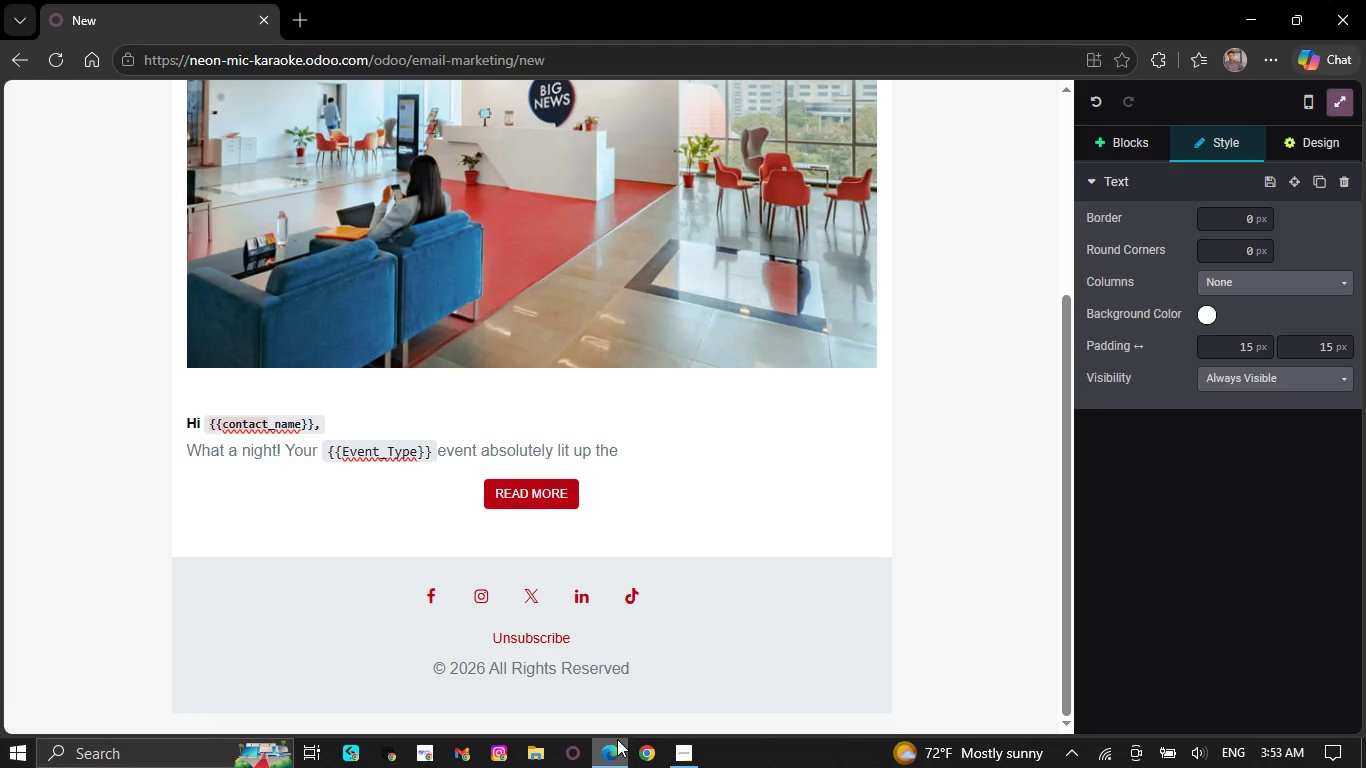 
wait(28.97)
 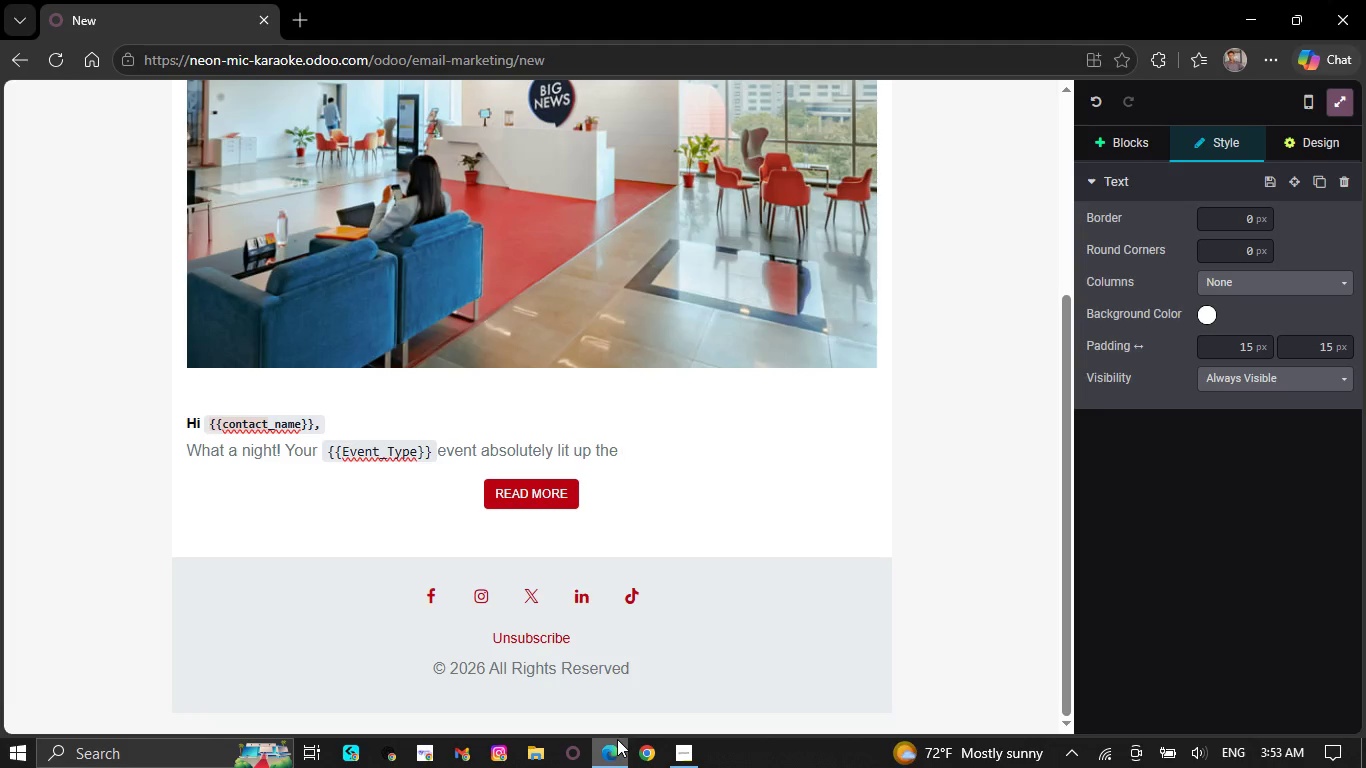 
key(Space)
 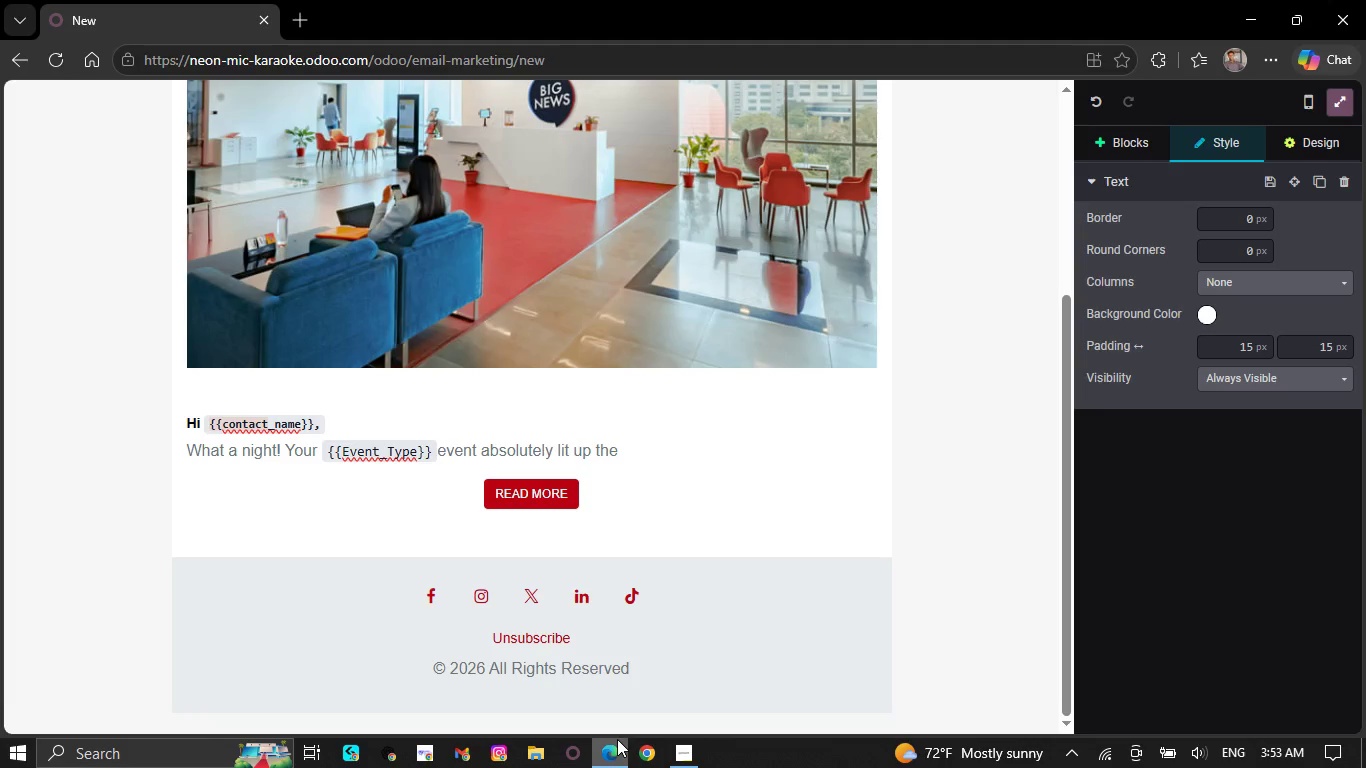 
wait(6.91)
 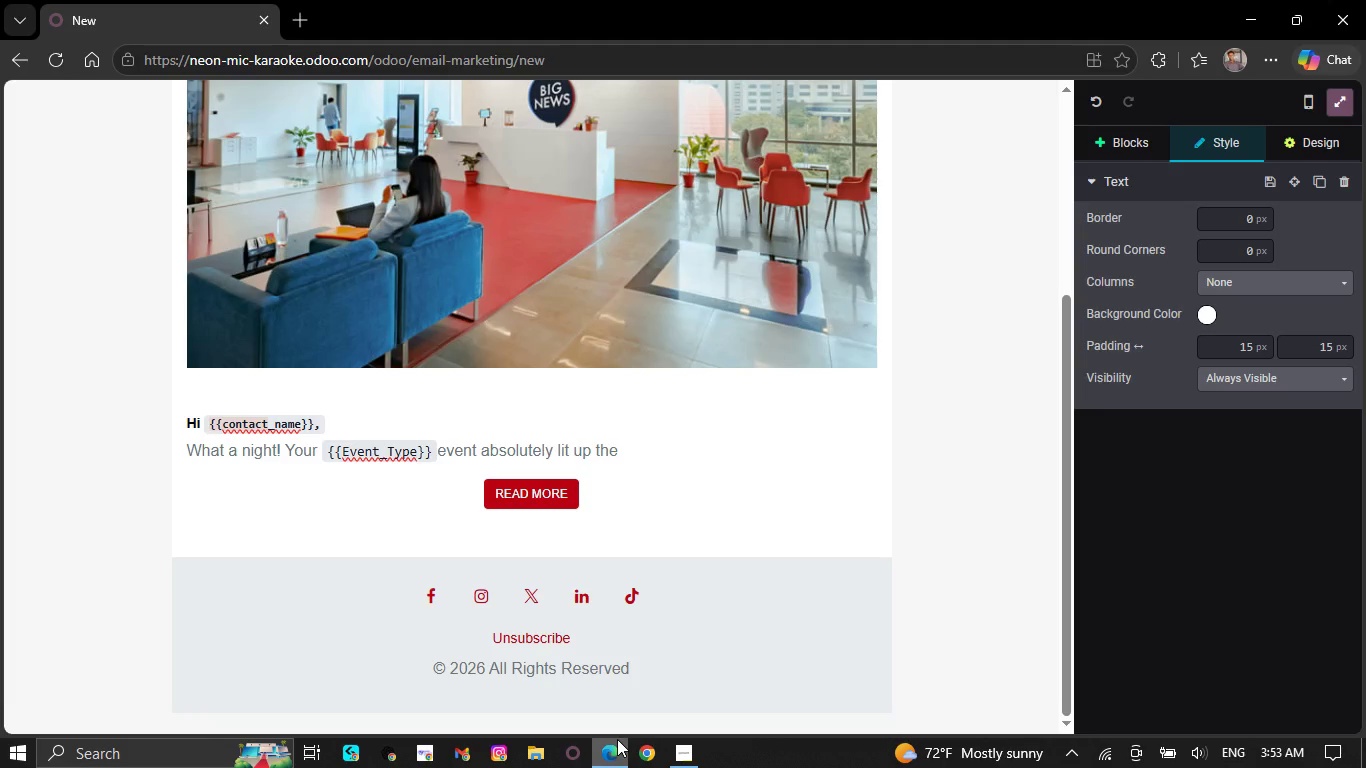 
type(stage)
 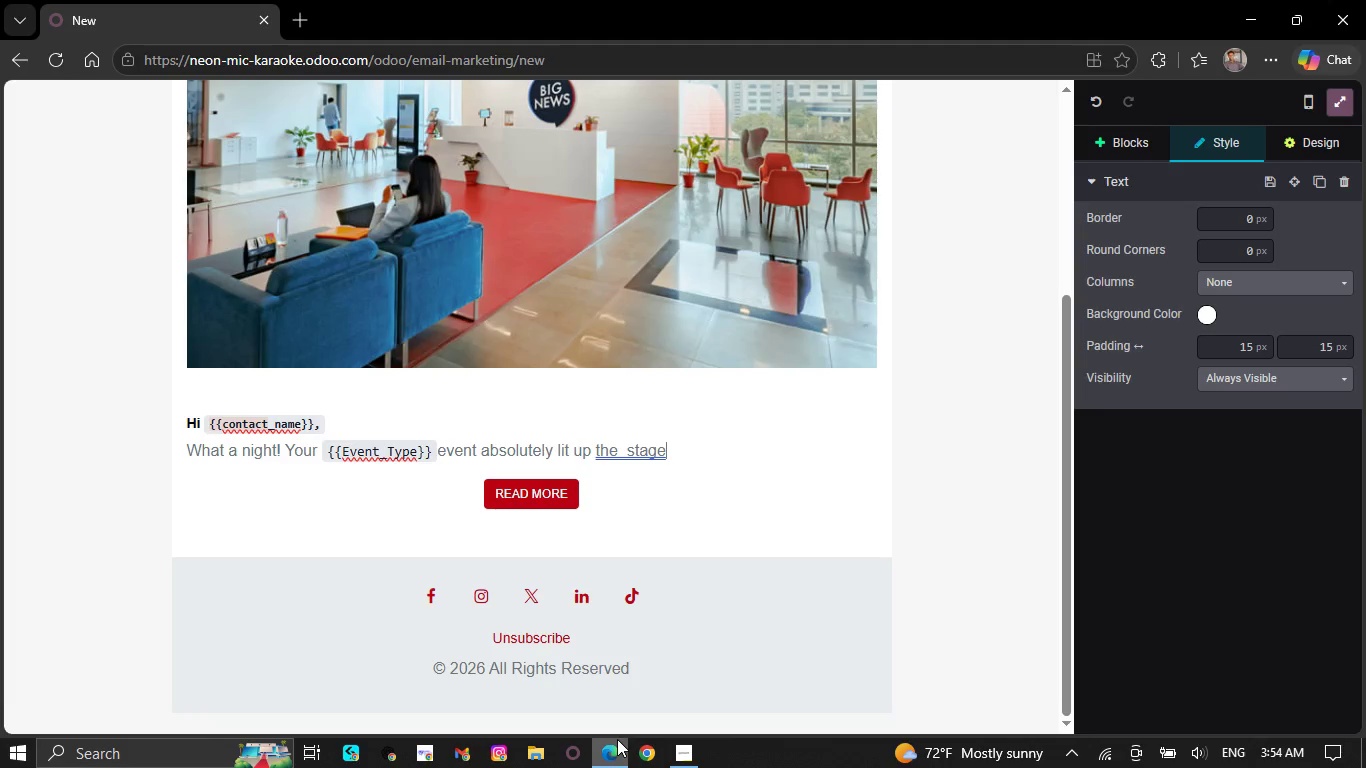 
wait(12.58)
 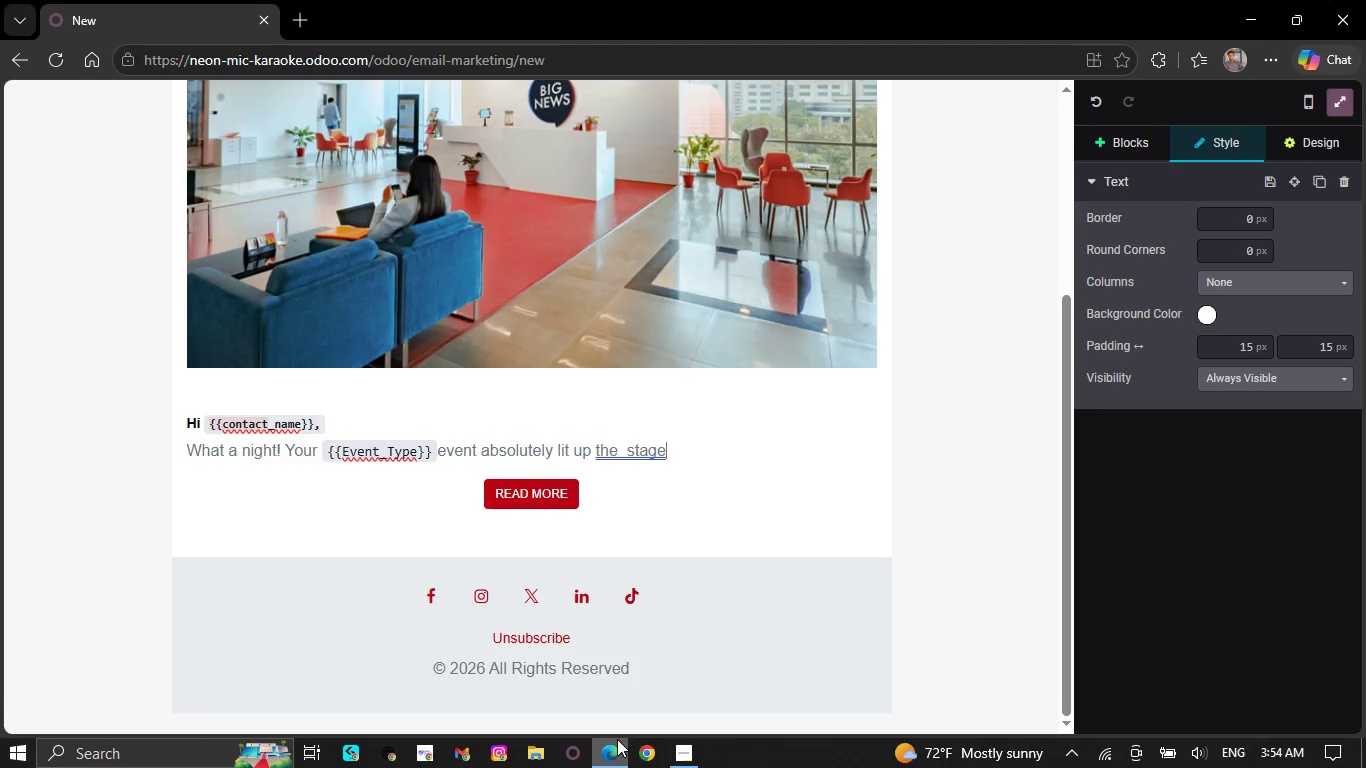 
key(ArrowLeft)
 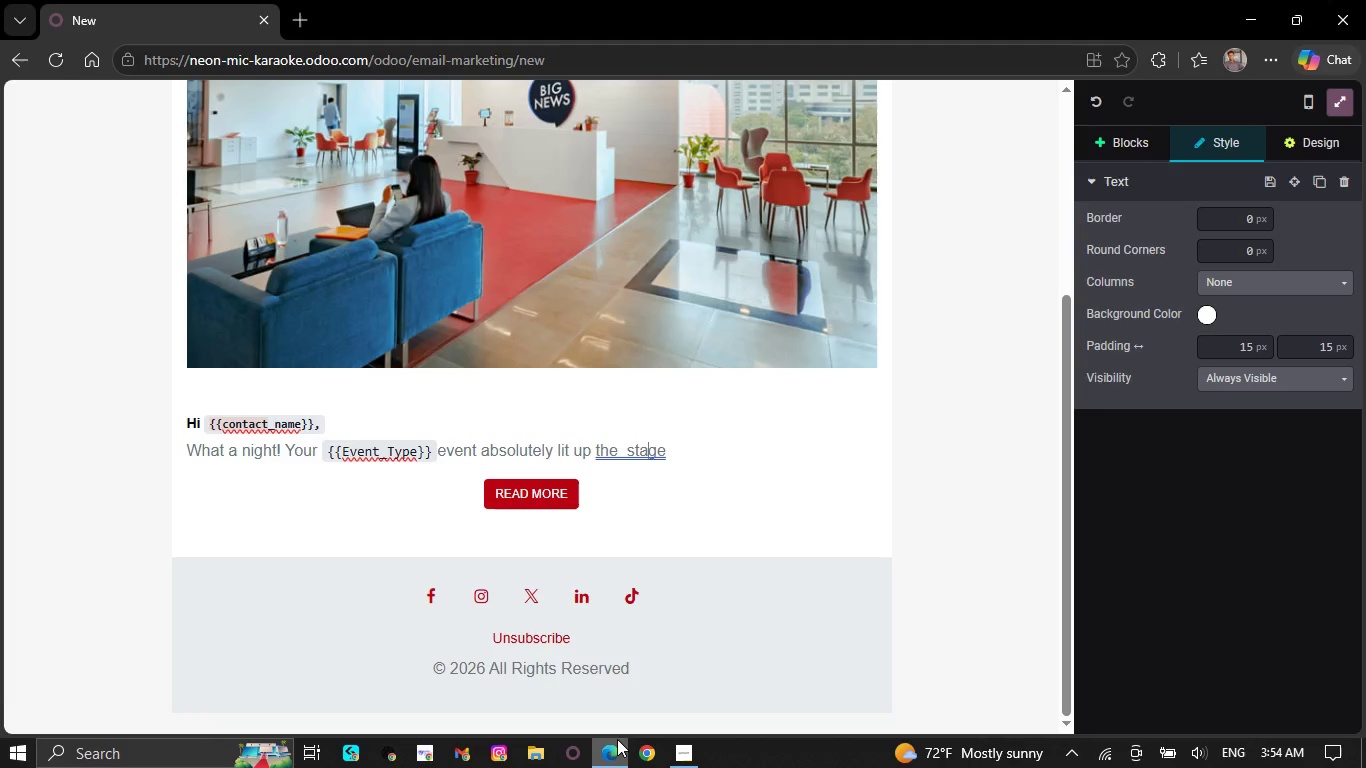 
key(ArrowLeft)
 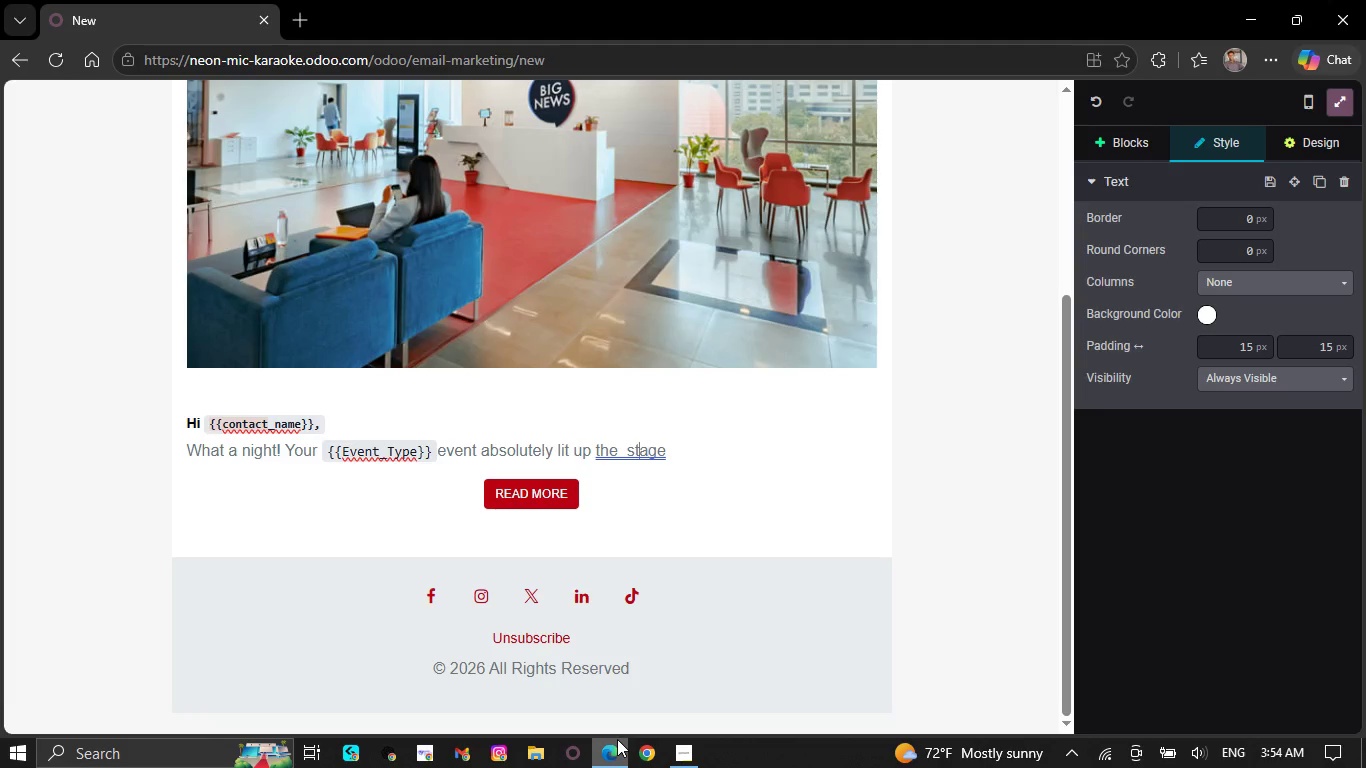 
key(ArrowLeft)
 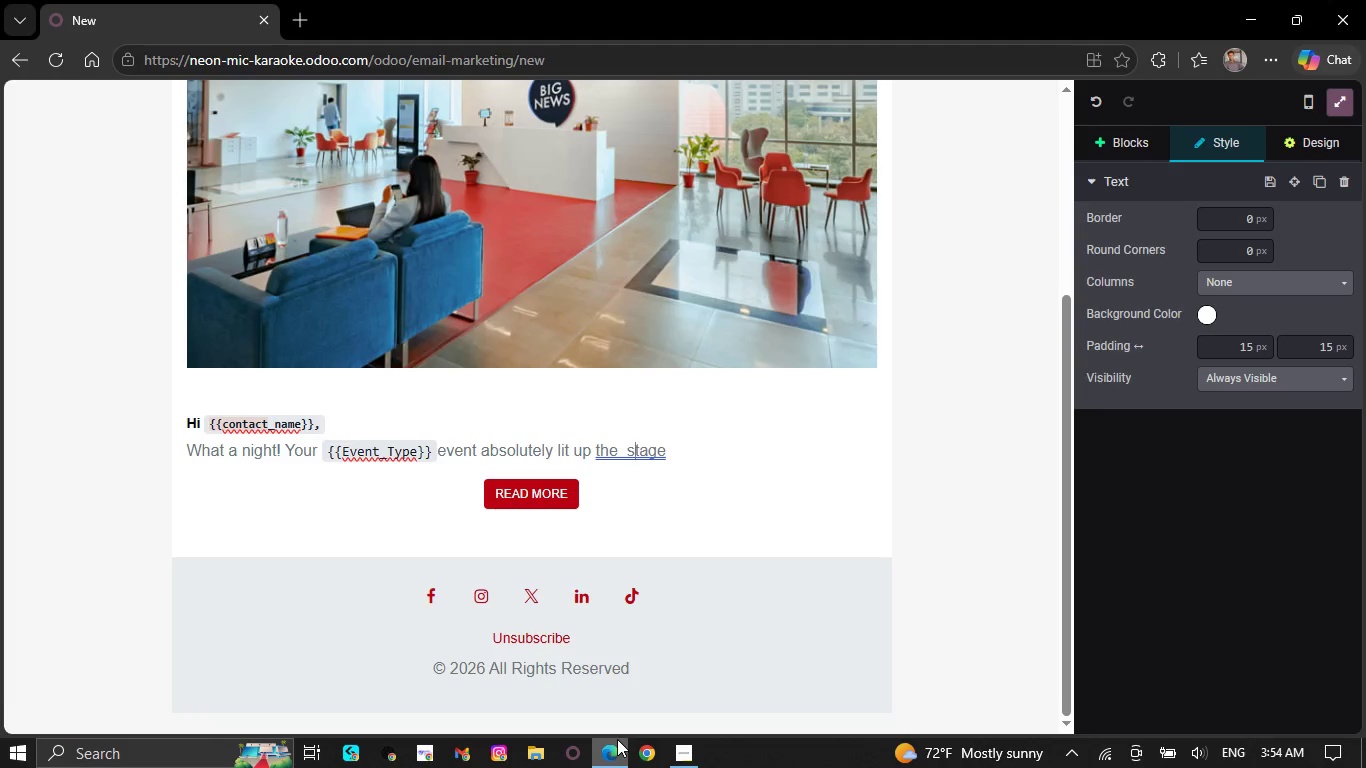 
key(ArrowLeft)
 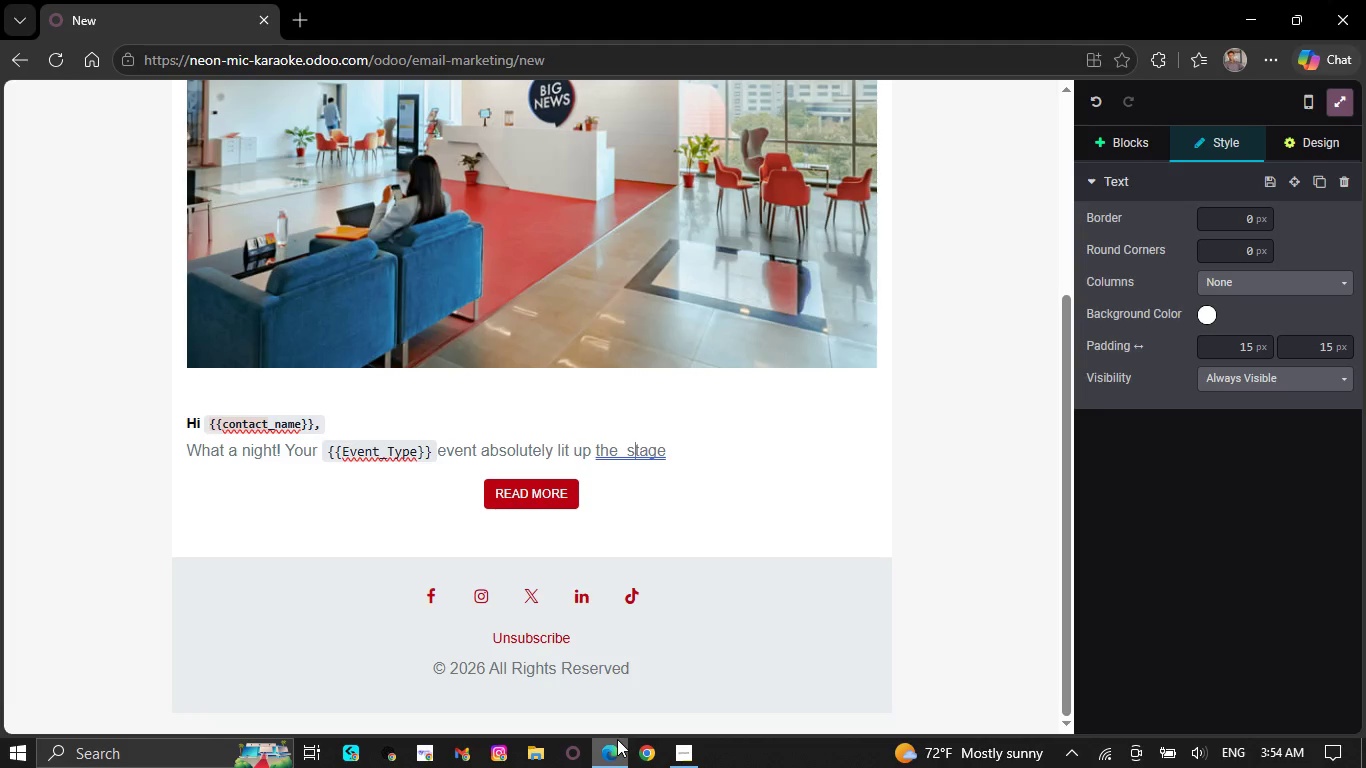 
key(ArrowLeft)
 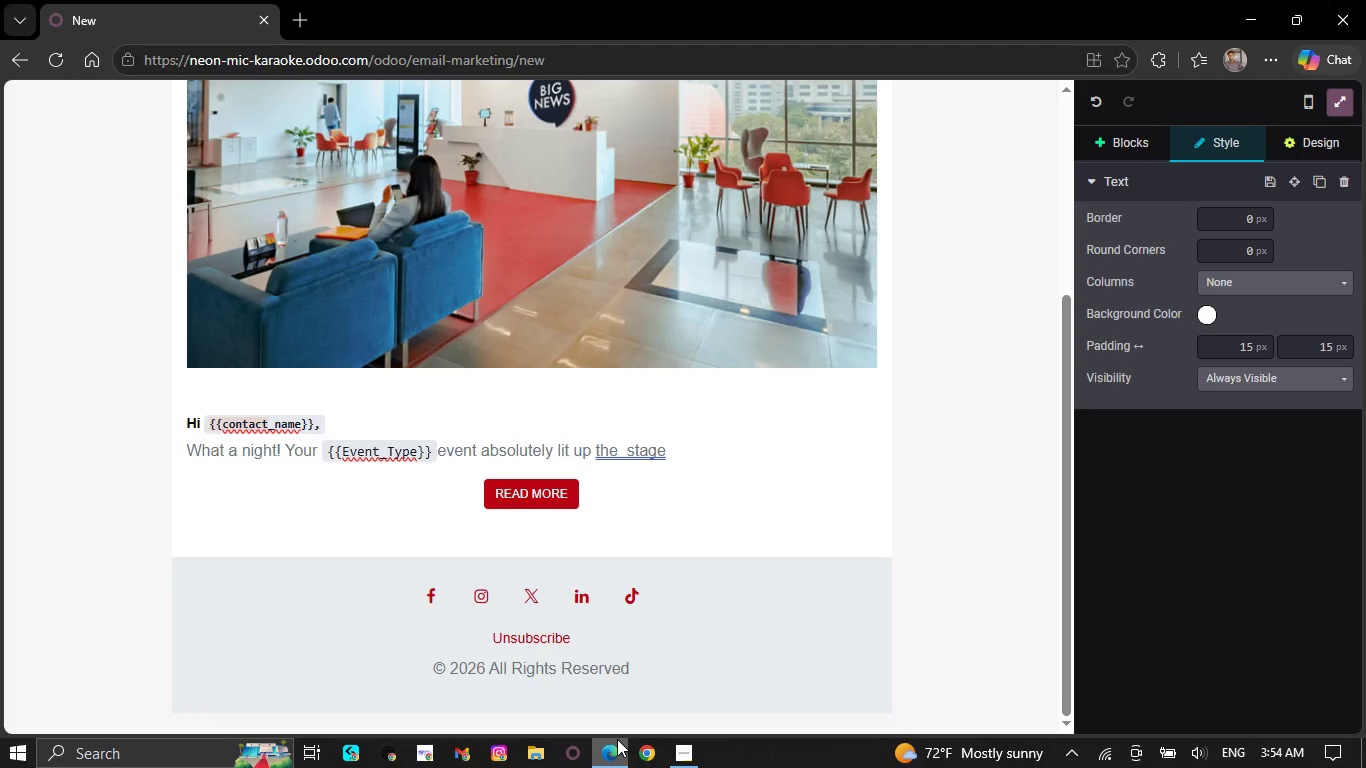 
key(Backspace)
 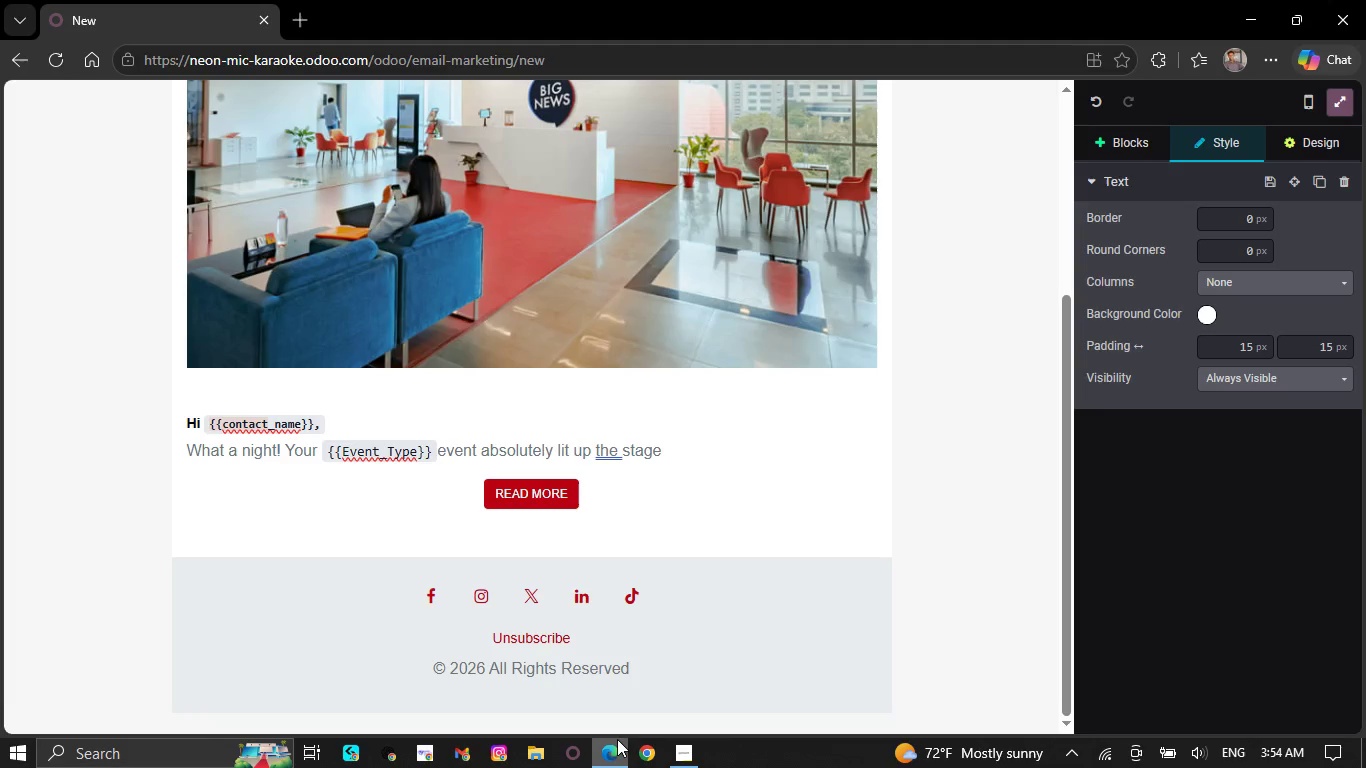 
key(ArrowRight)
 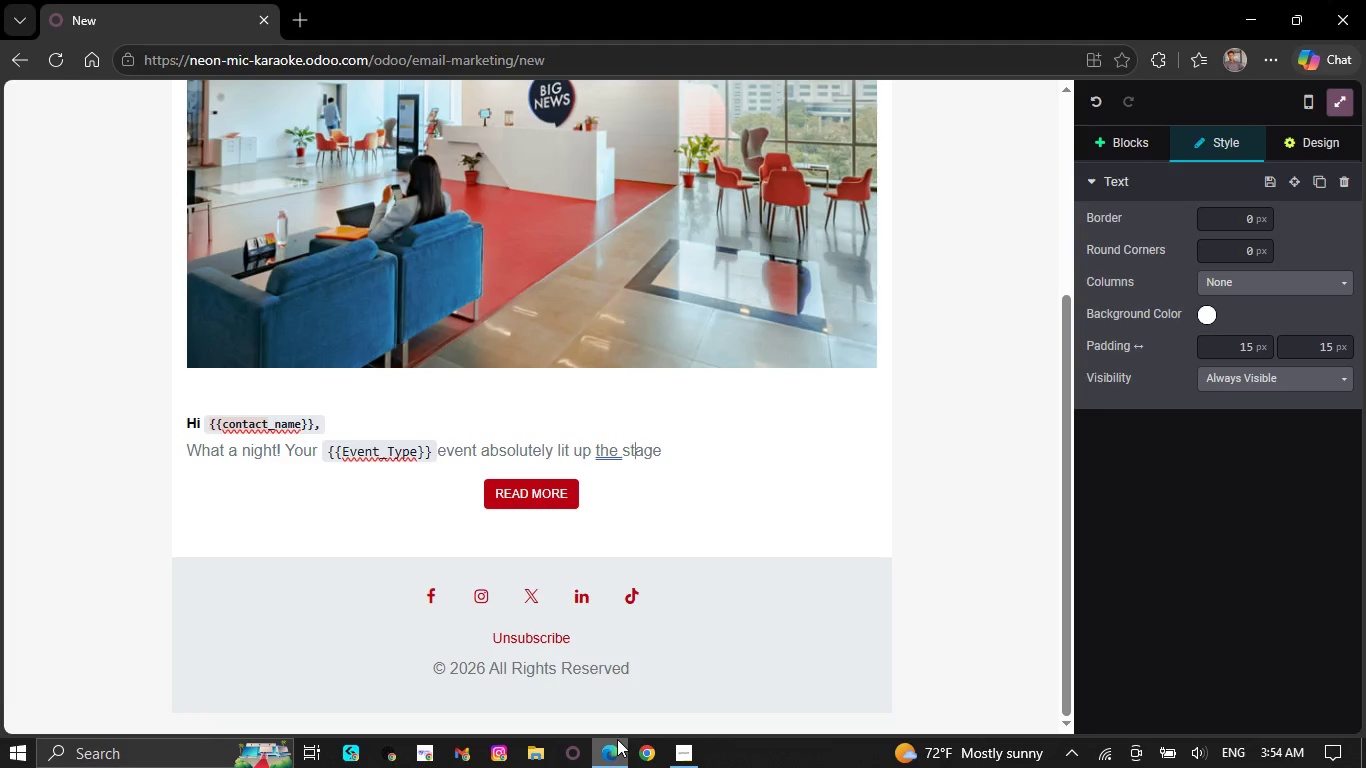 
key(ArrowRight)
 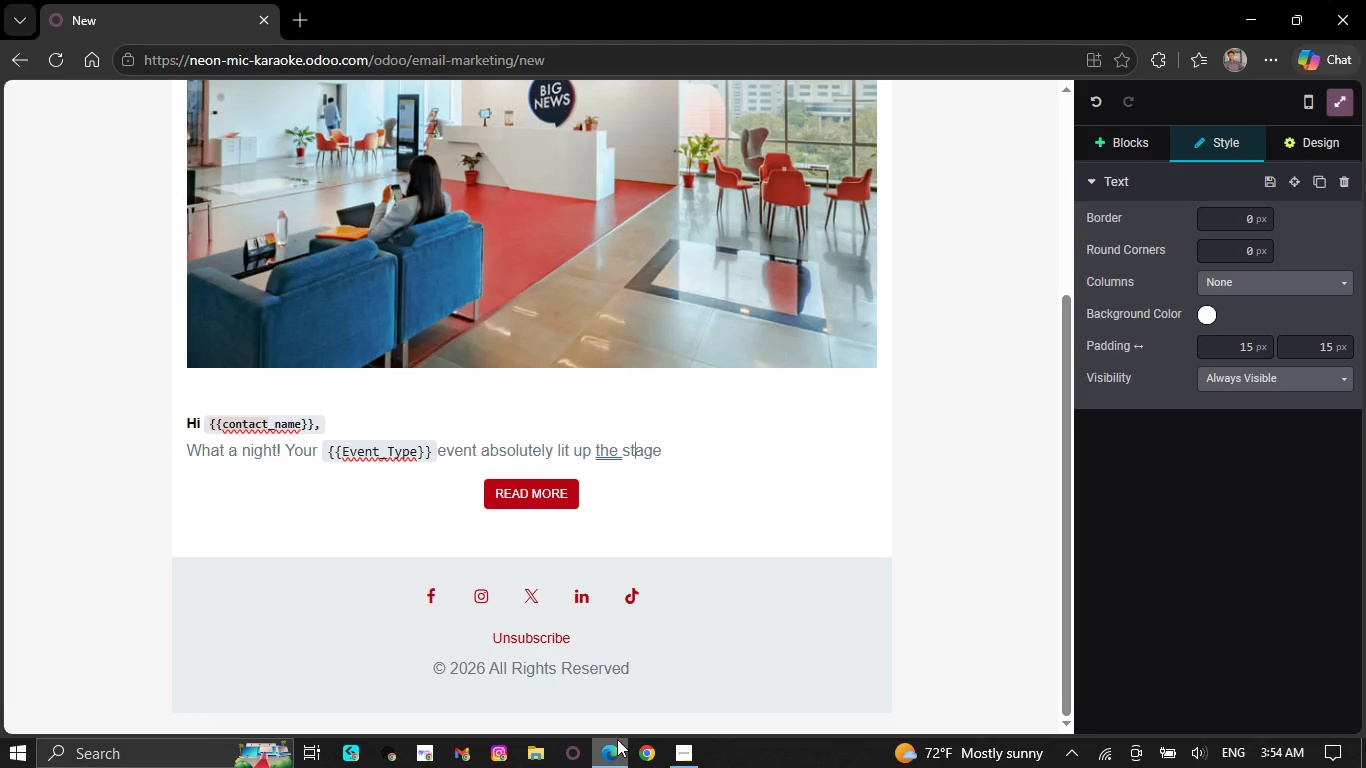 
key(ArrowRight)
 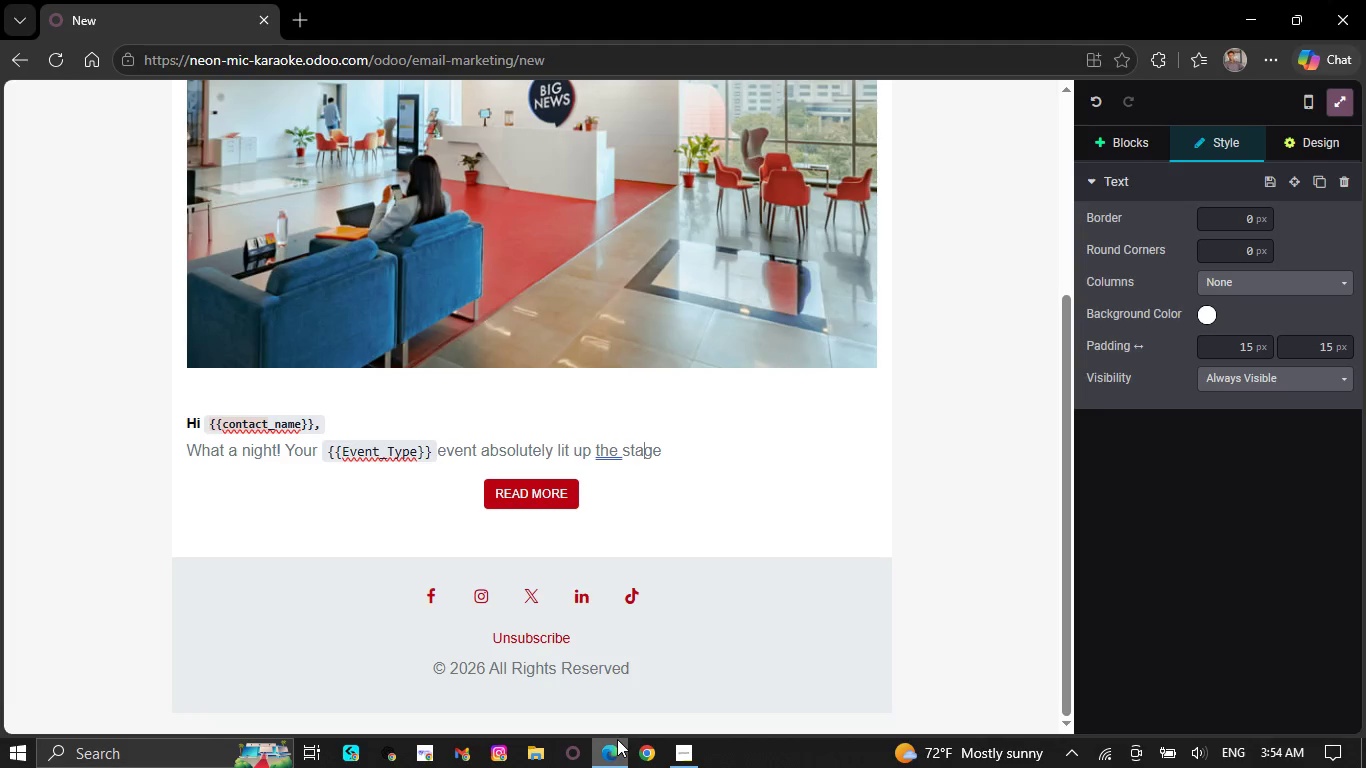 
key(ArrowRight)
 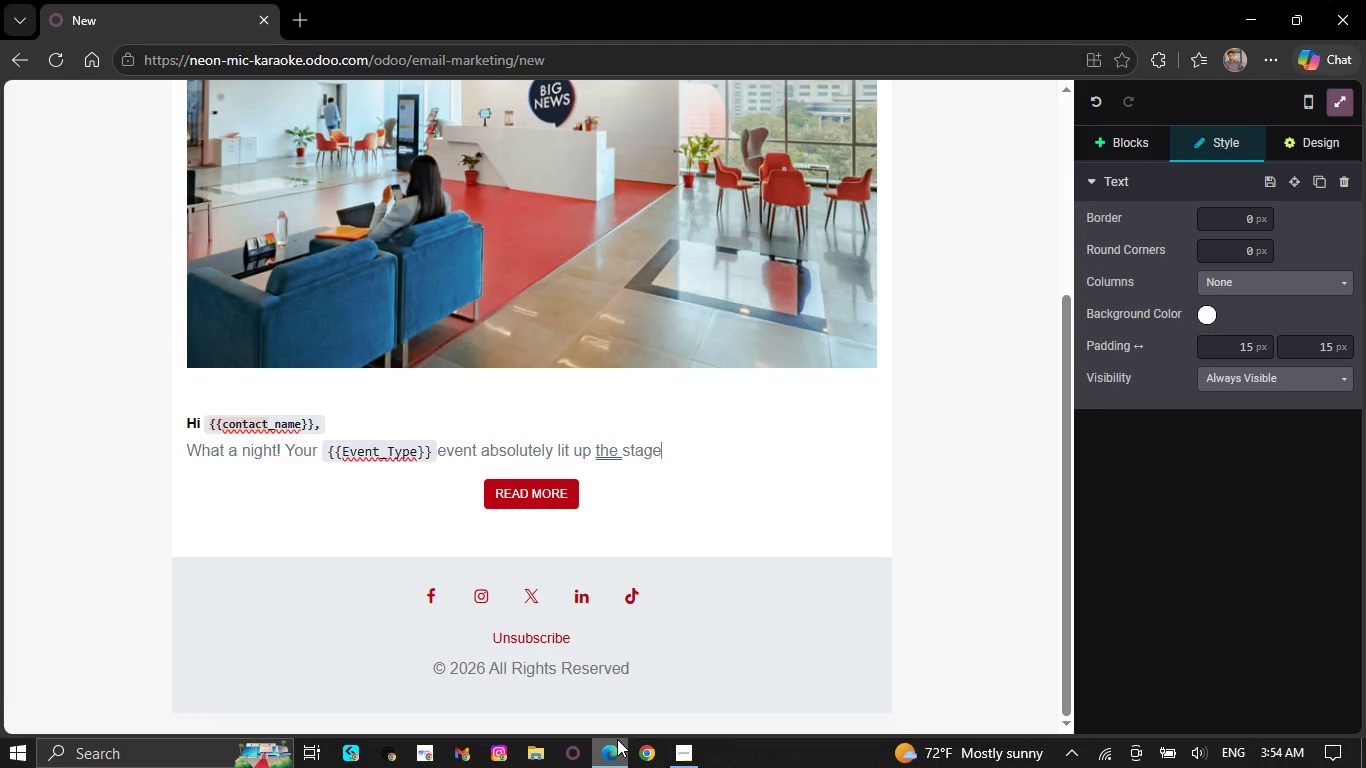 
key(ArrowRight)
 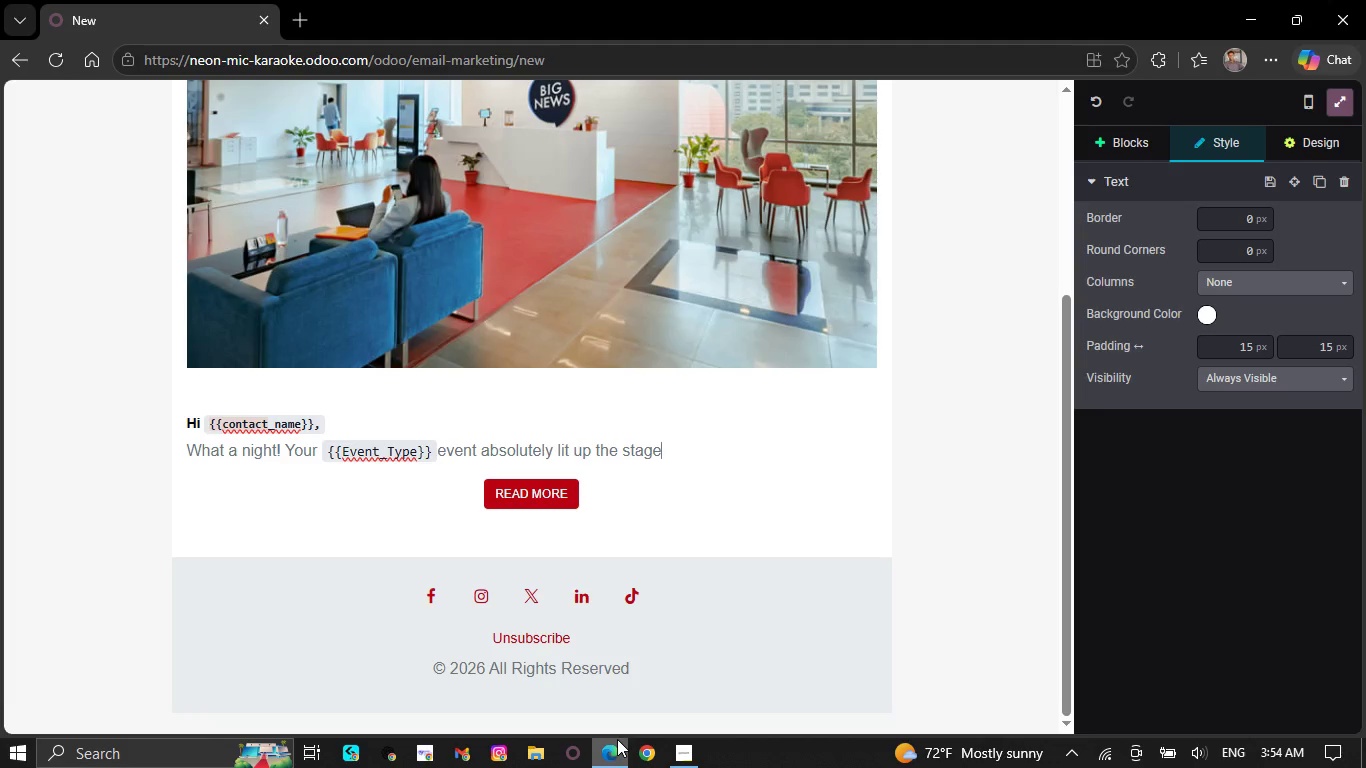 
type(, and we're talking about the moment everyone sang )
 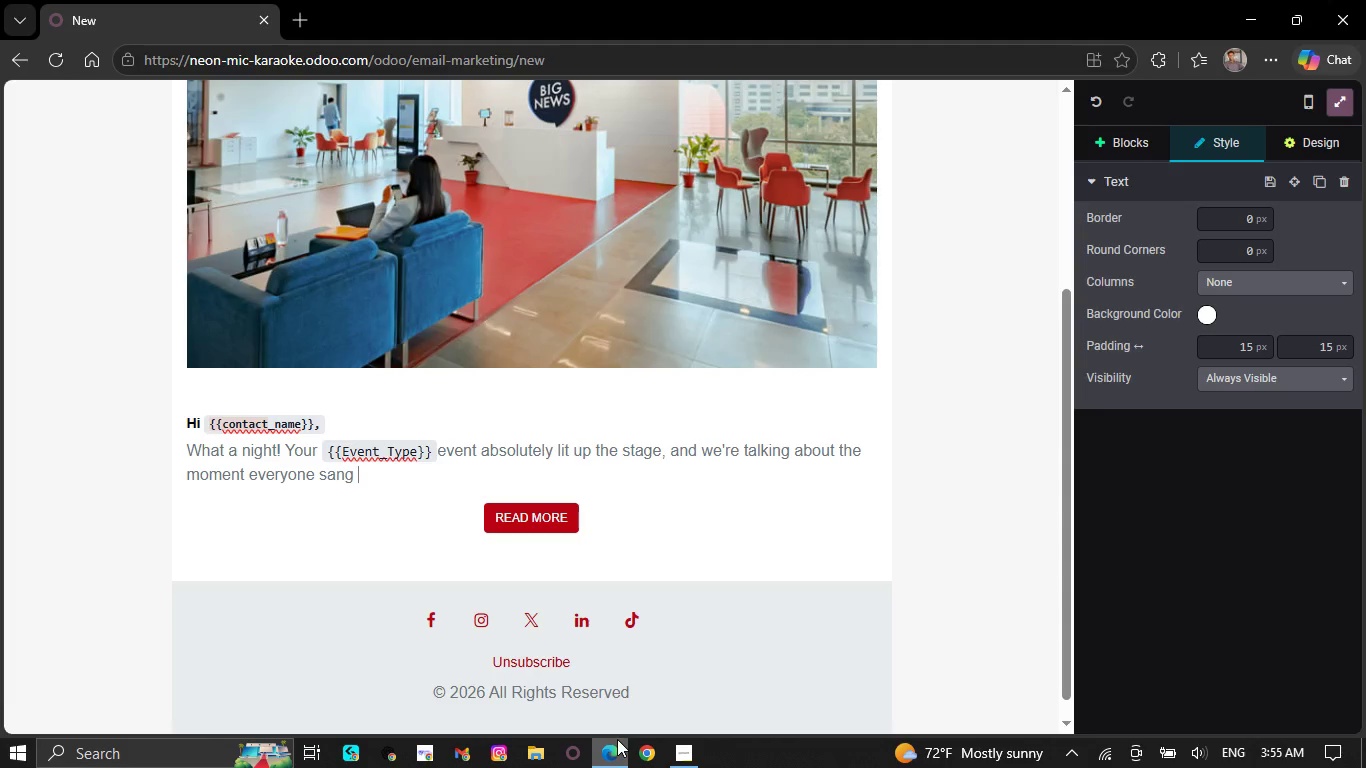 
wait(5.69)
 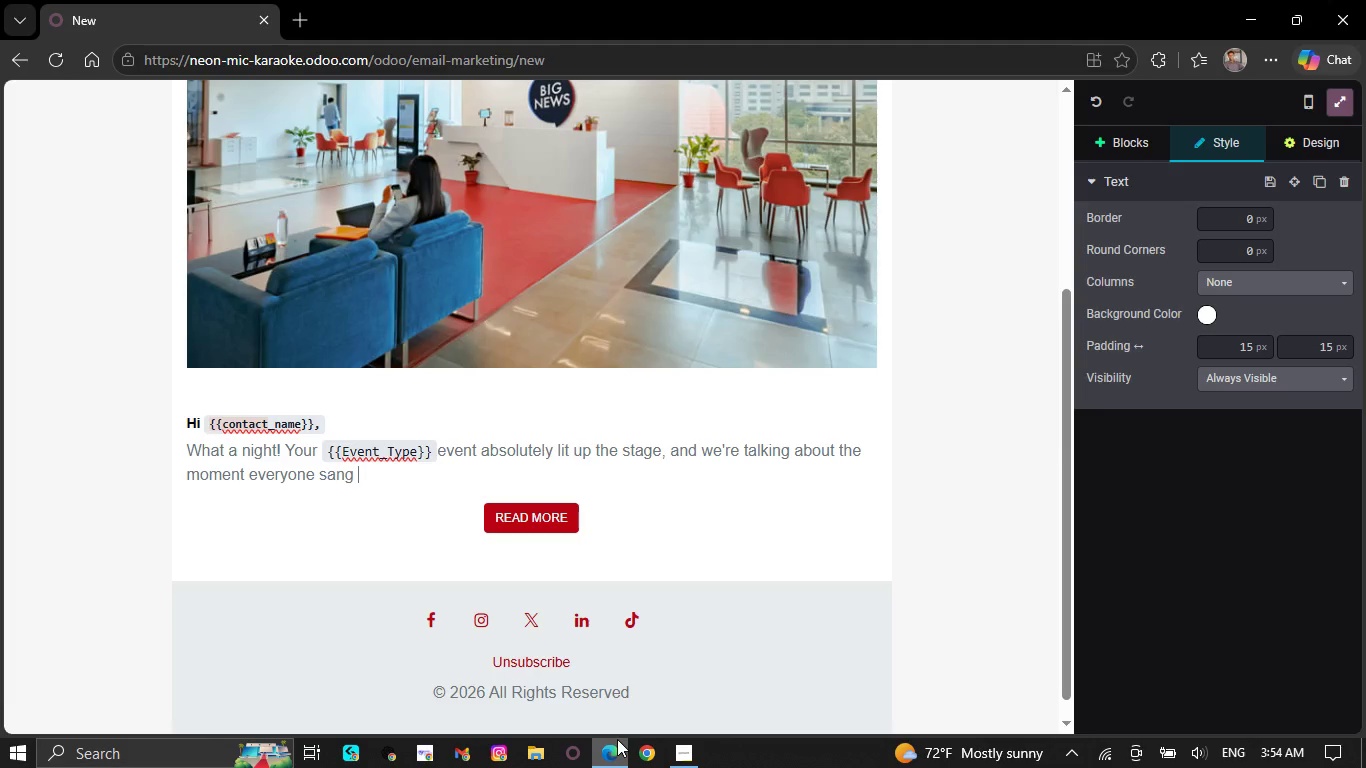 
key(Backquote)
 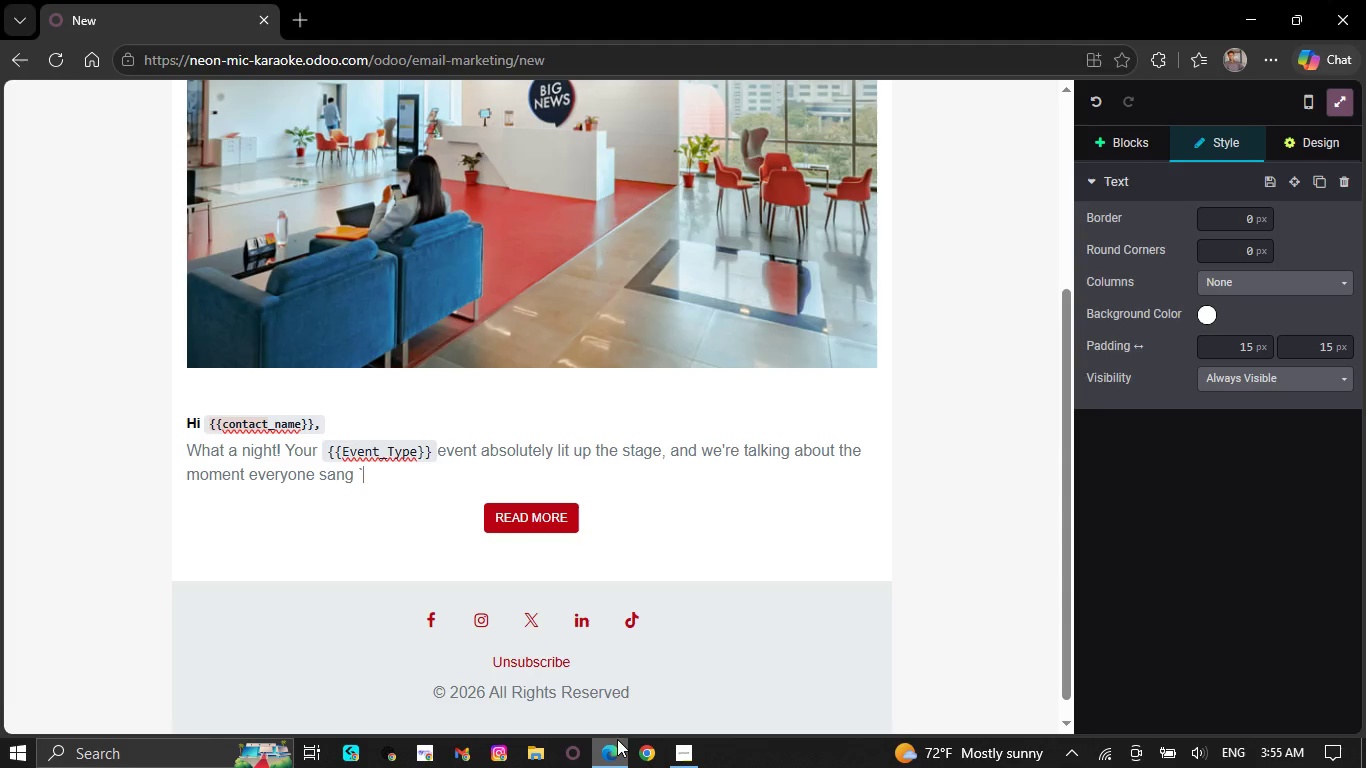 
key(Shift+Quote)
 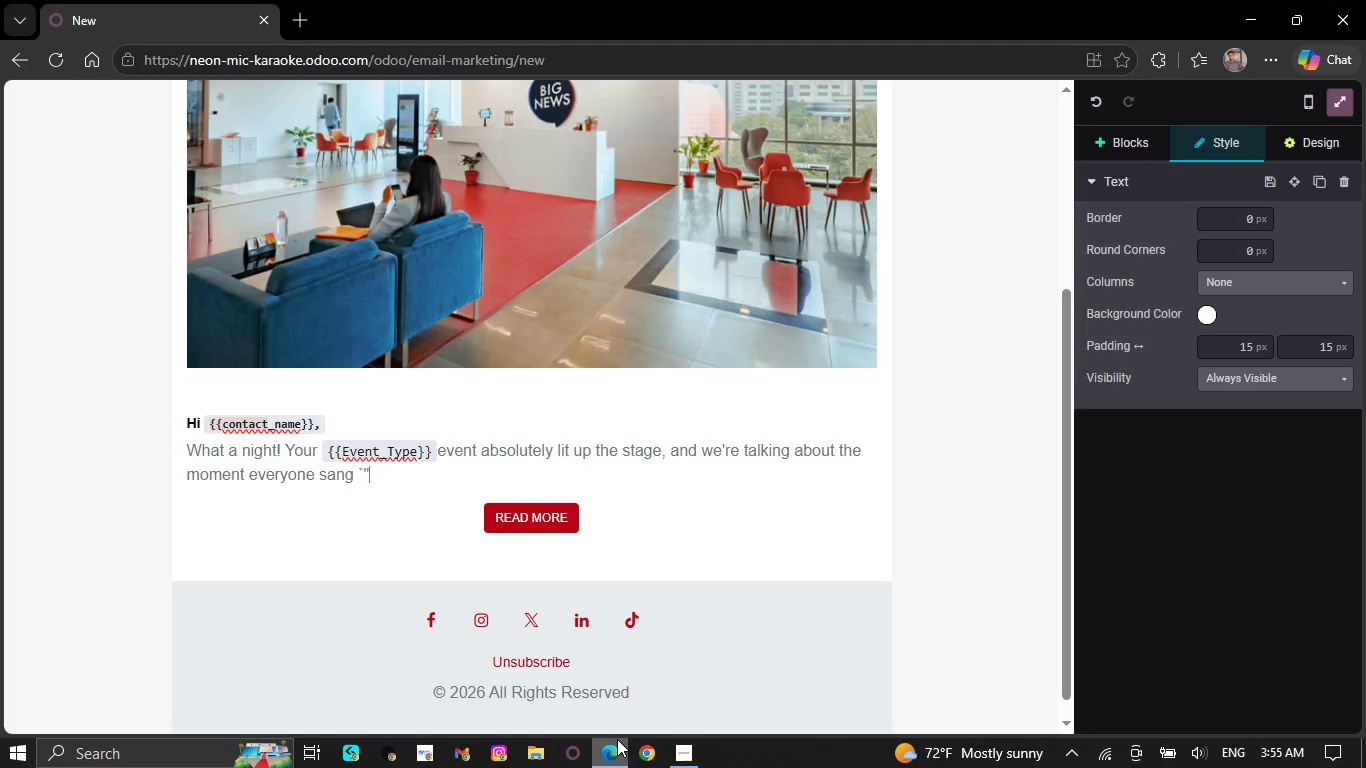 
type({{l)
key(Backspace)
type(Last_)
 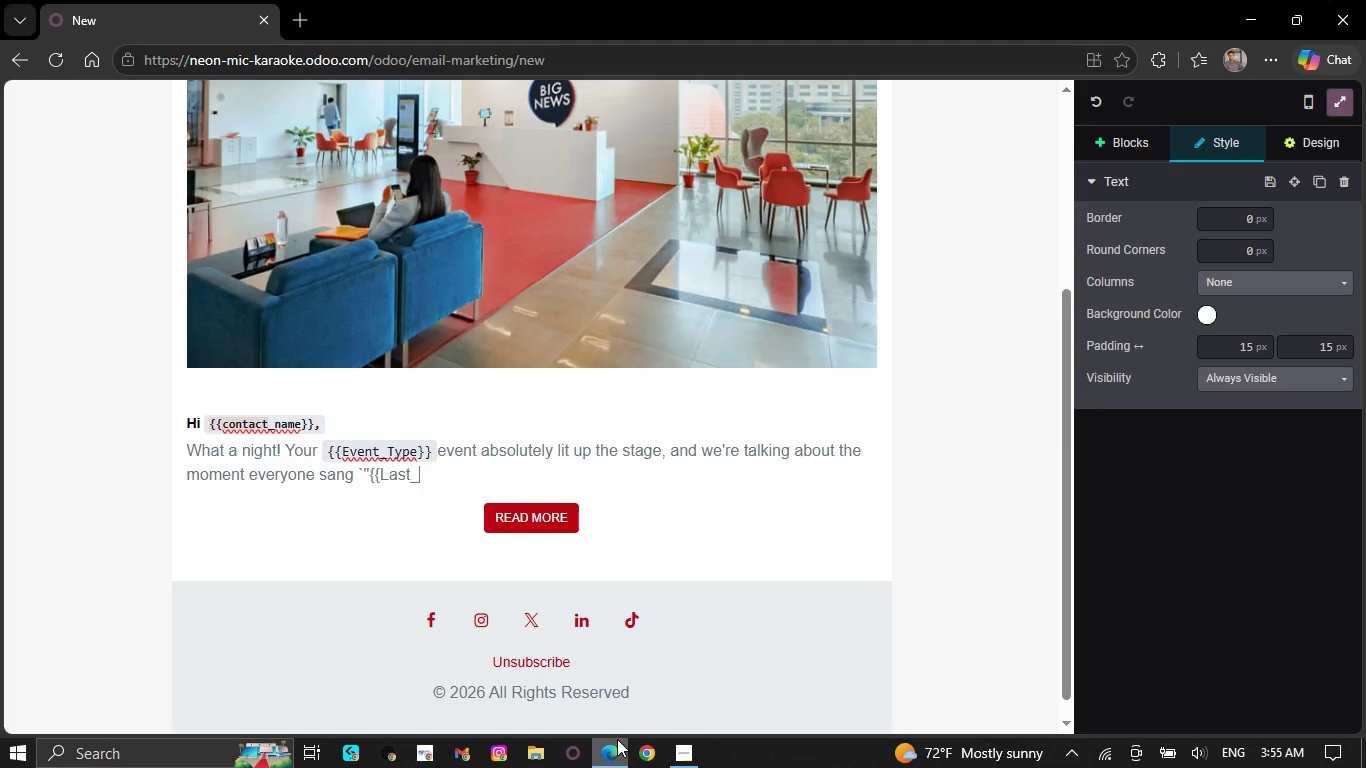 
type(sing_)
key(Backspace)
key(Backspace)
key(Backspace)
key(Backspace)
type(omg)
key(Backspace)
key(Backspace)
type(ng)
 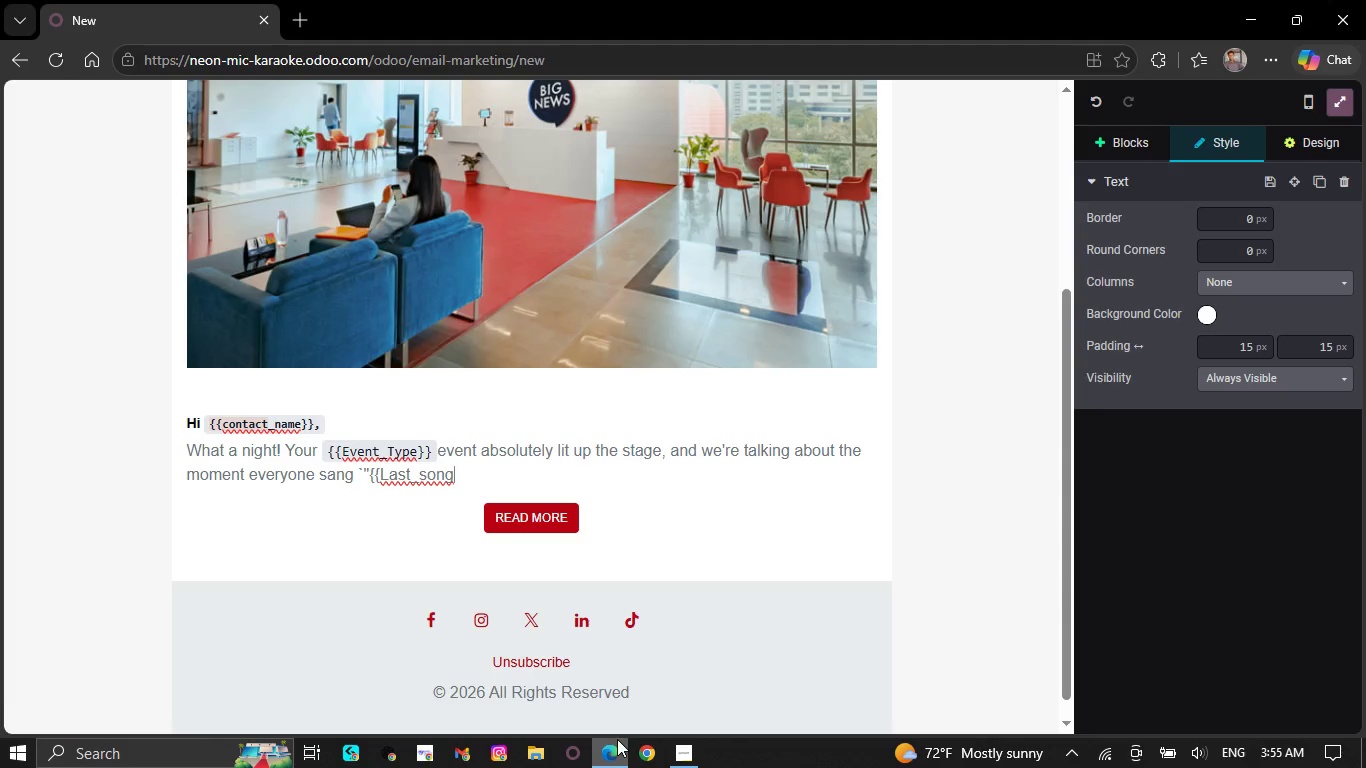 
type(_olayed)
 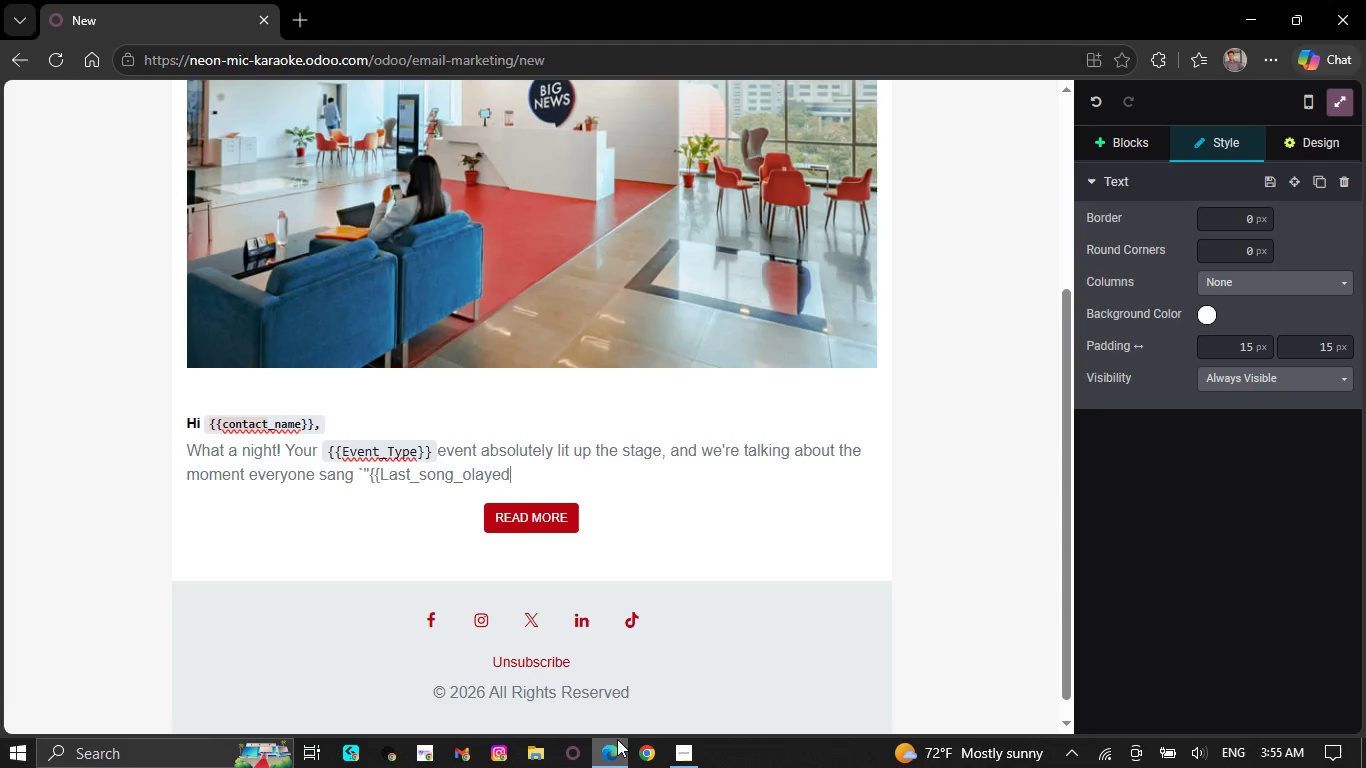 
key(ArrowLeft)
 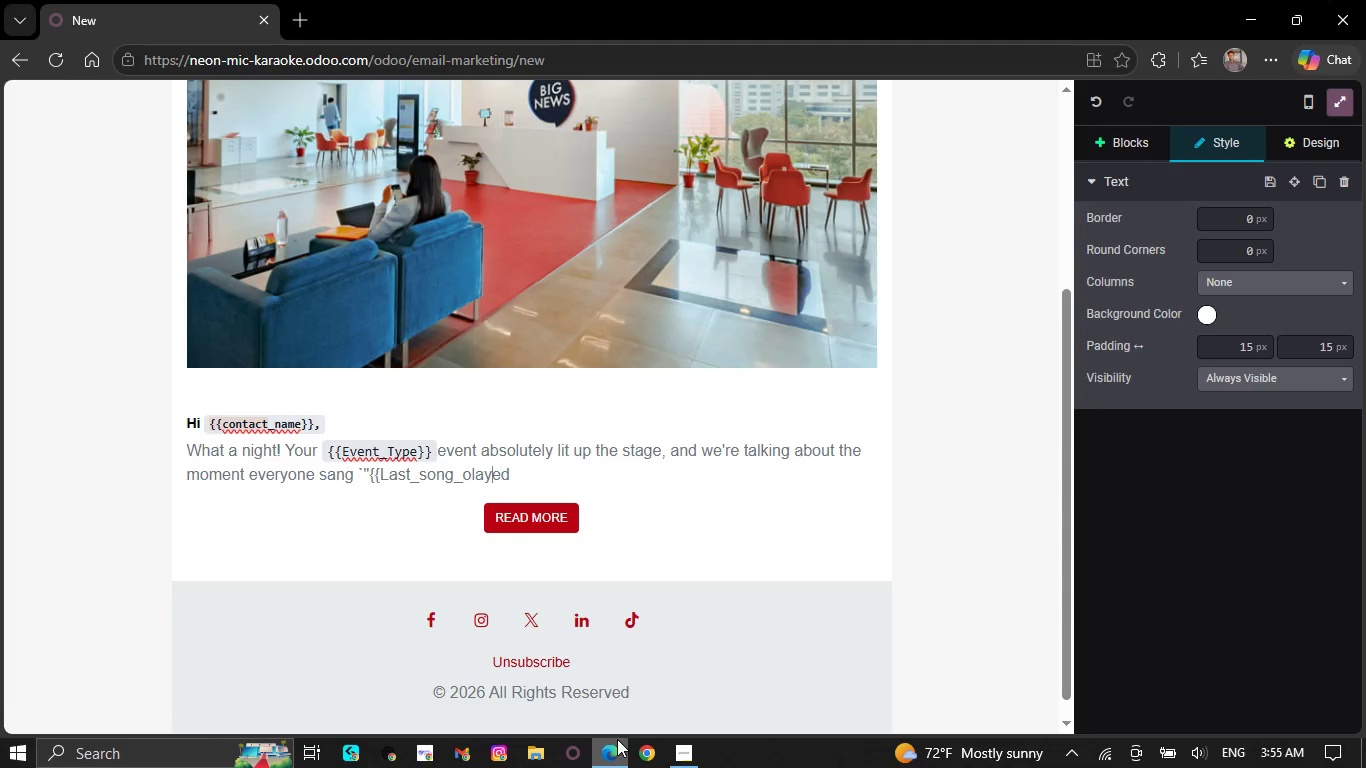 
key(ArrowLeft)
 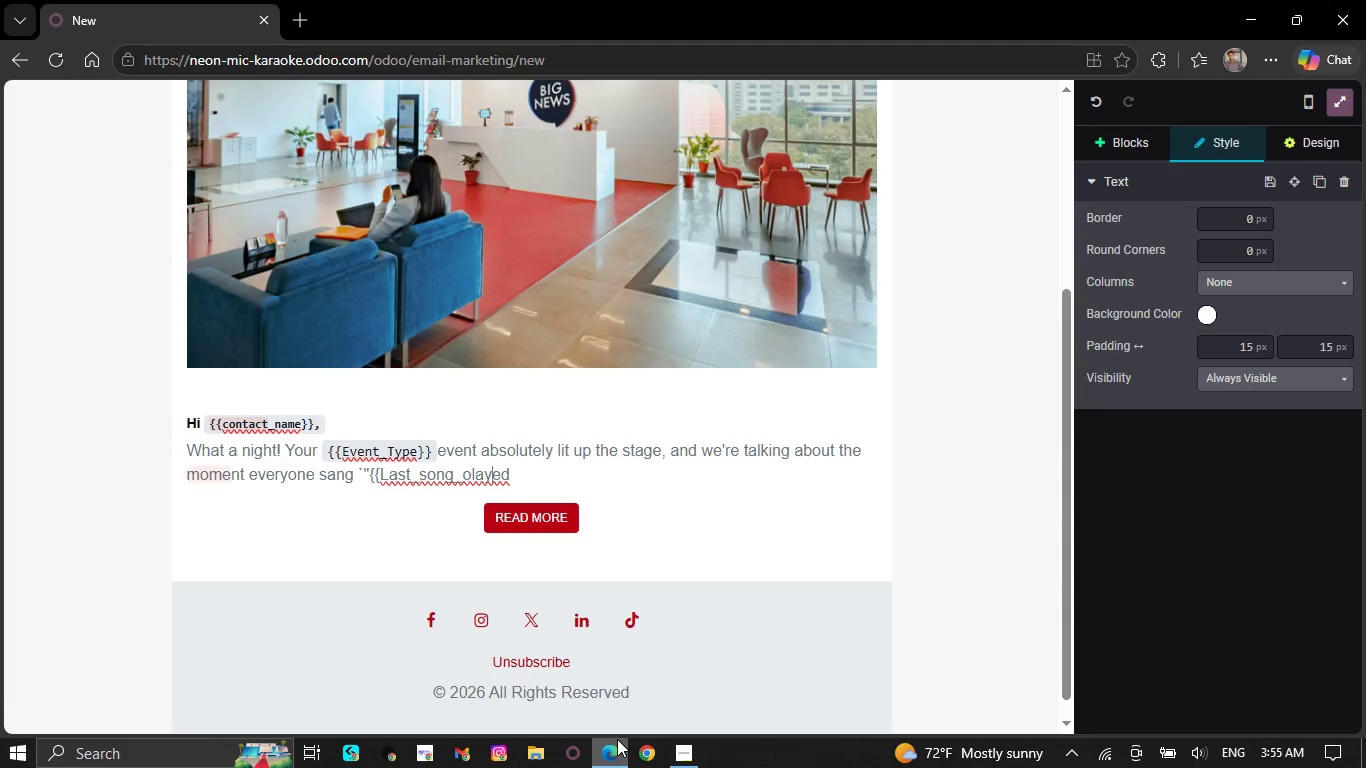 
key(ArrowLeft)
 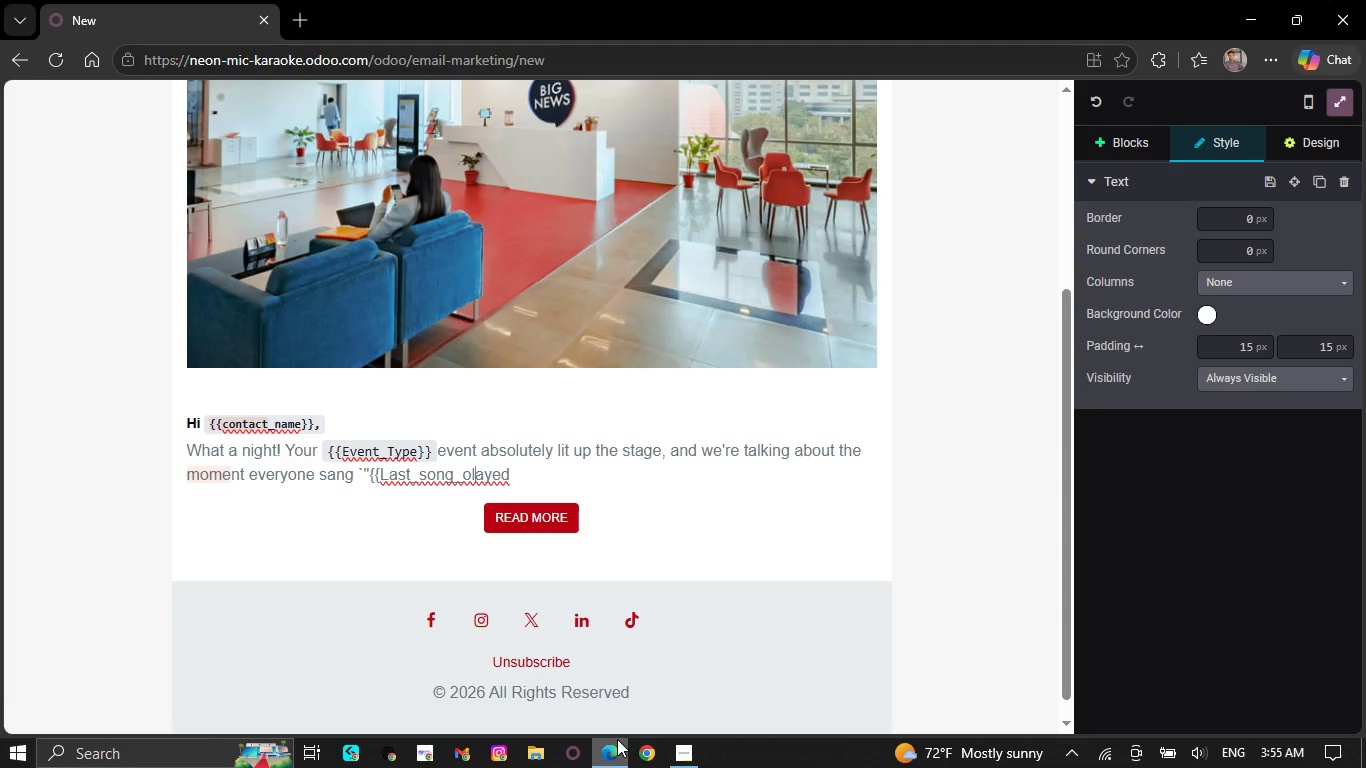 
key(ArrowLeft)
 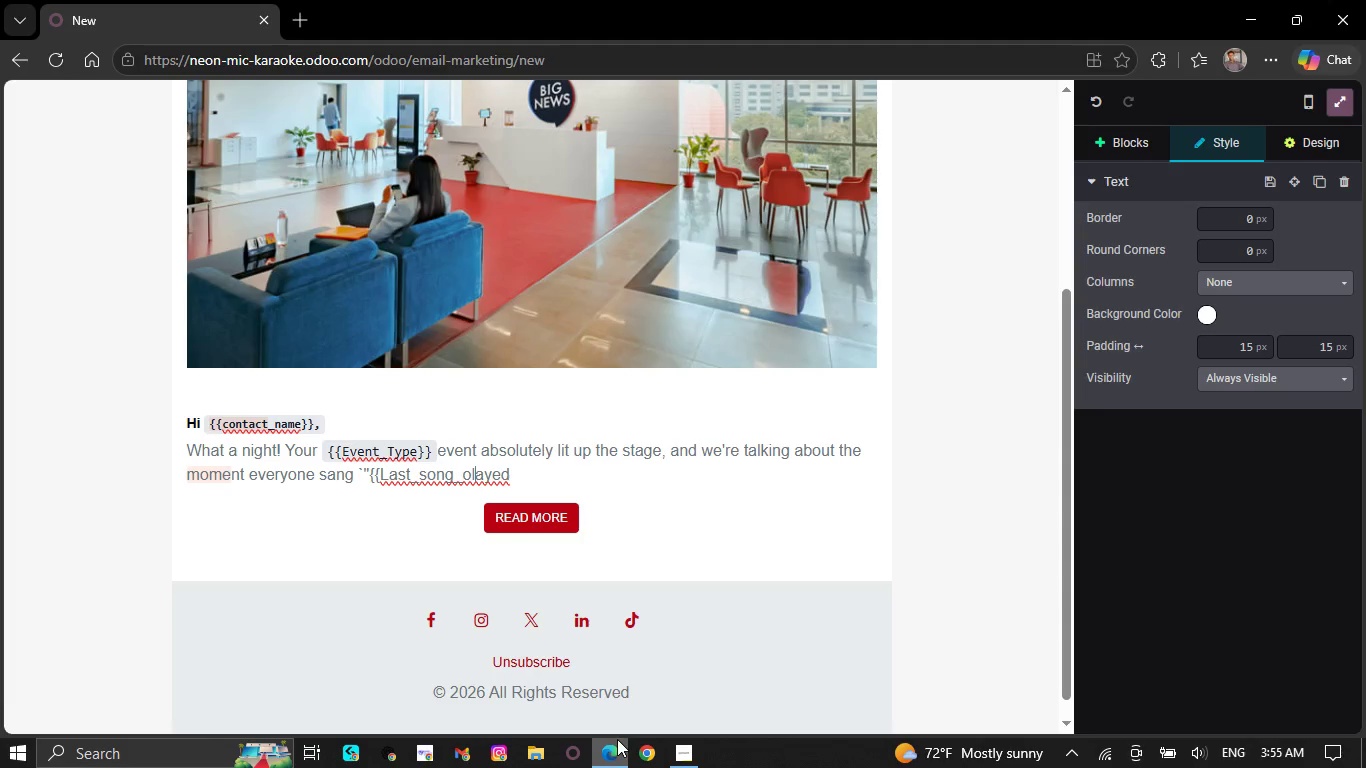 
key(ArrowLeft)
 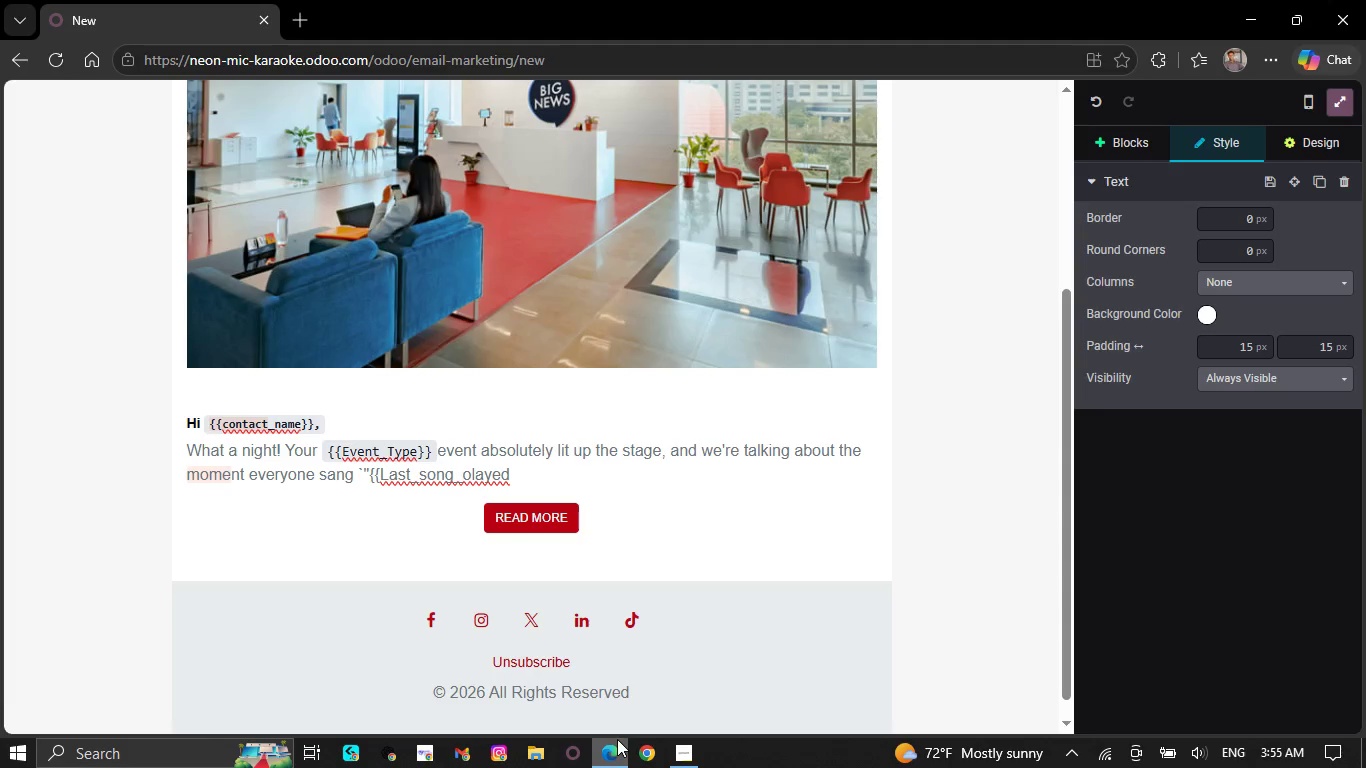 
key(Backspace)
 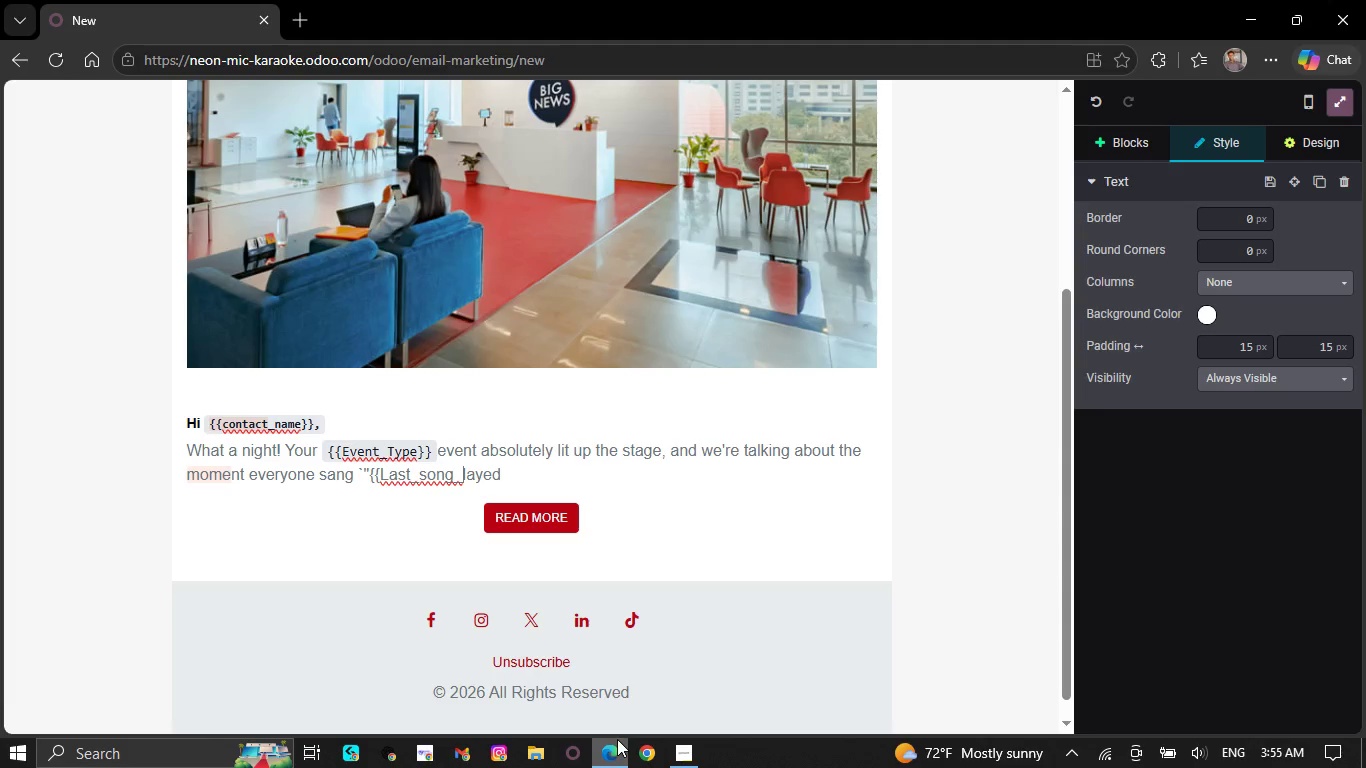 
key(P)
 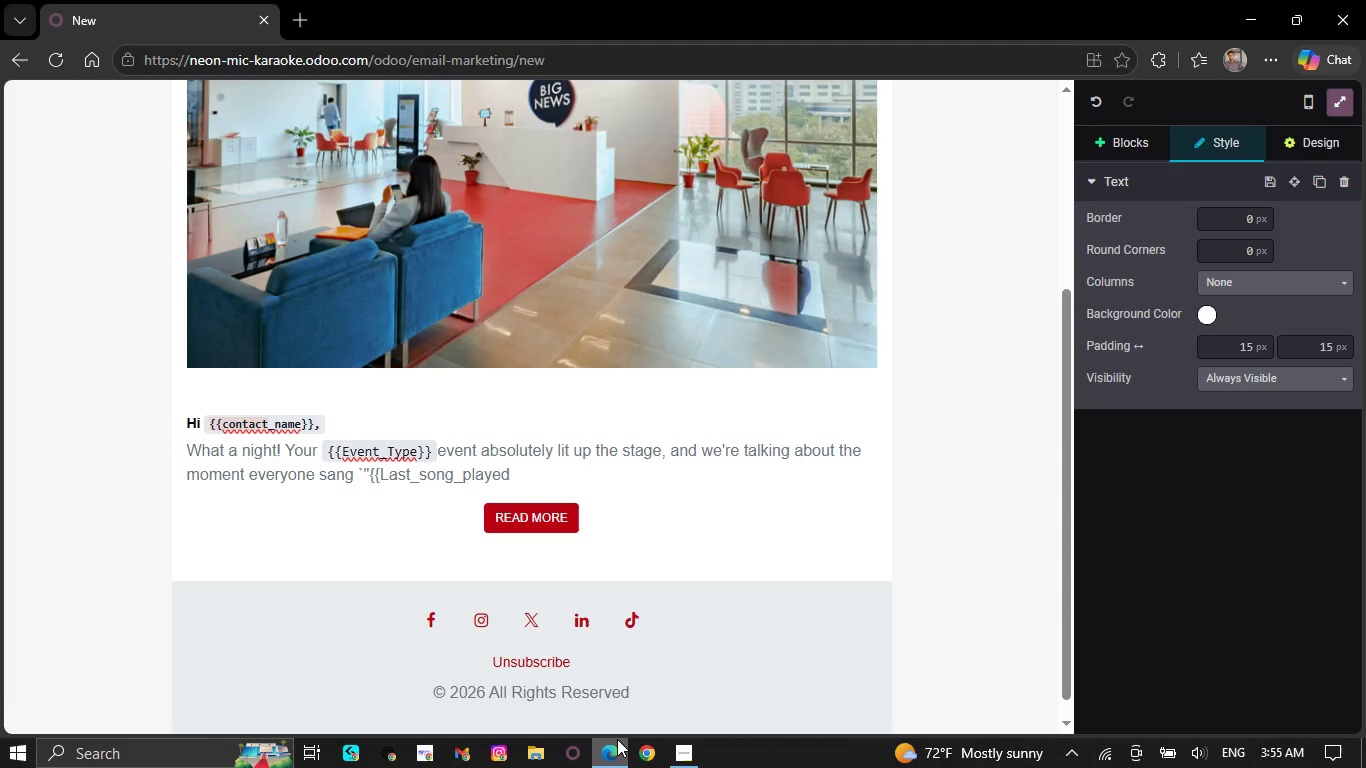 
key(ArrowRight)
 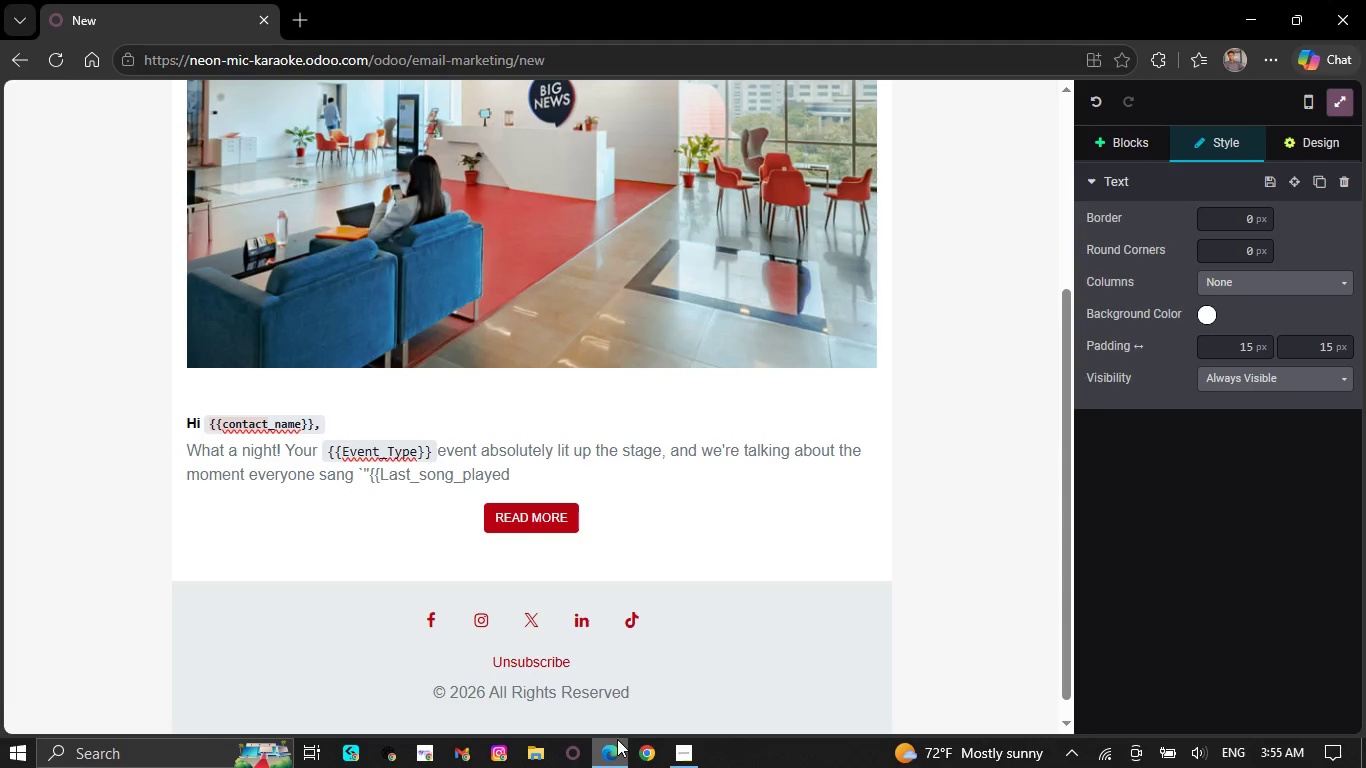 
key(ArrowRight)
 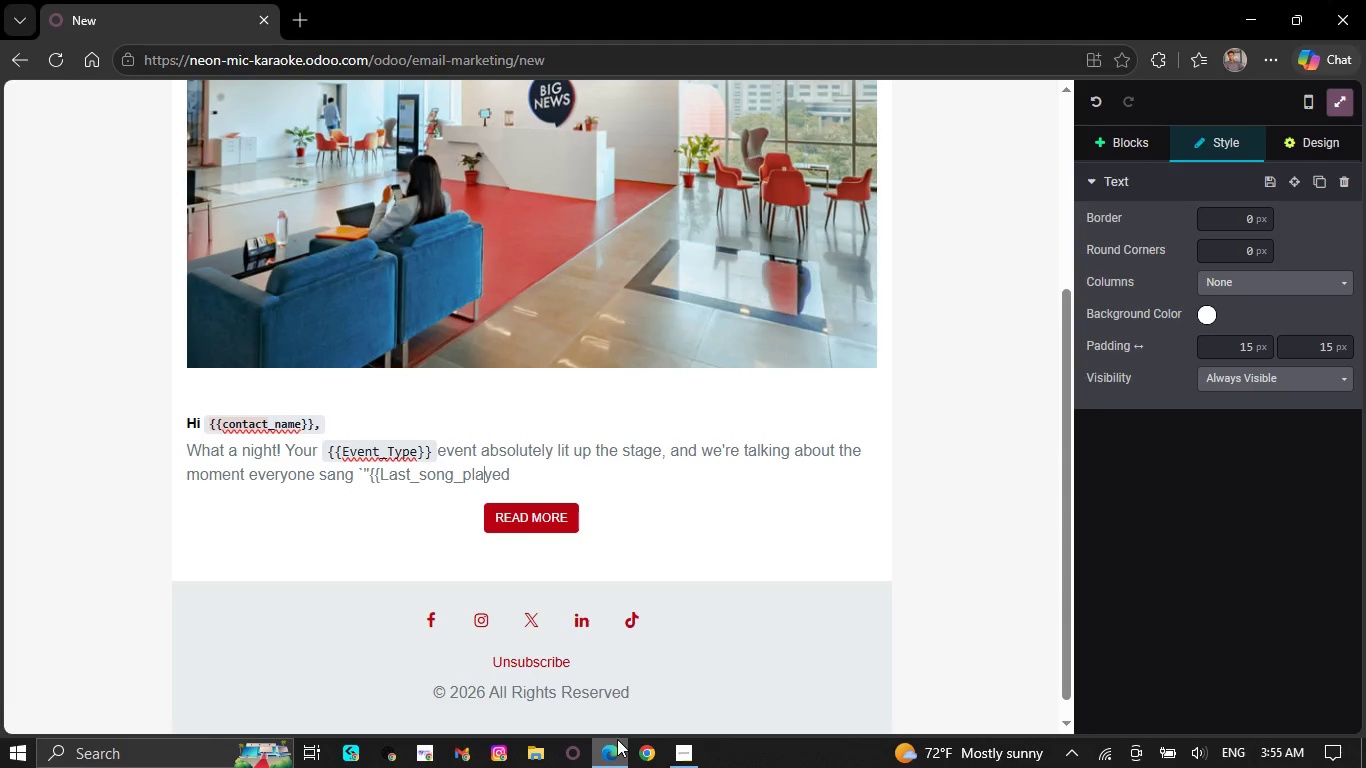 
key(ArrowRight)
 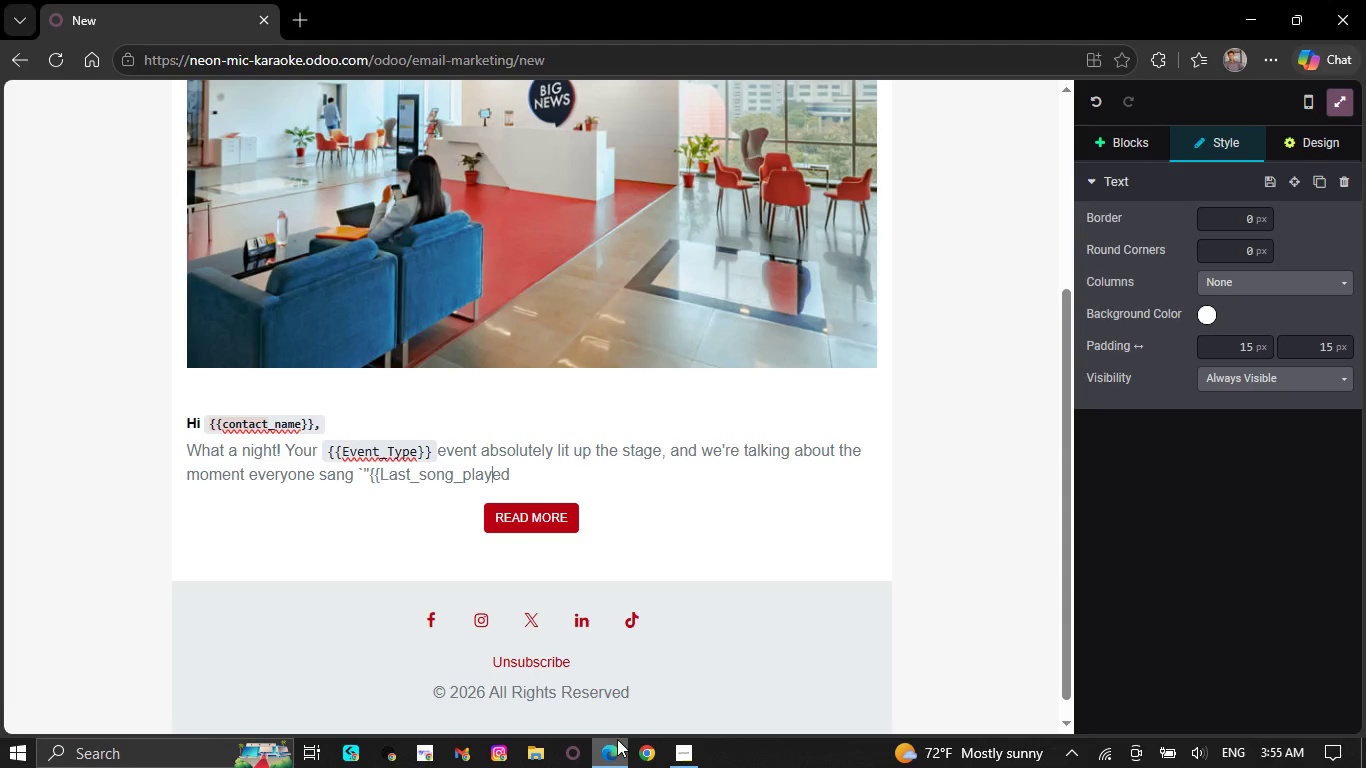 
key(ArrowRight)
 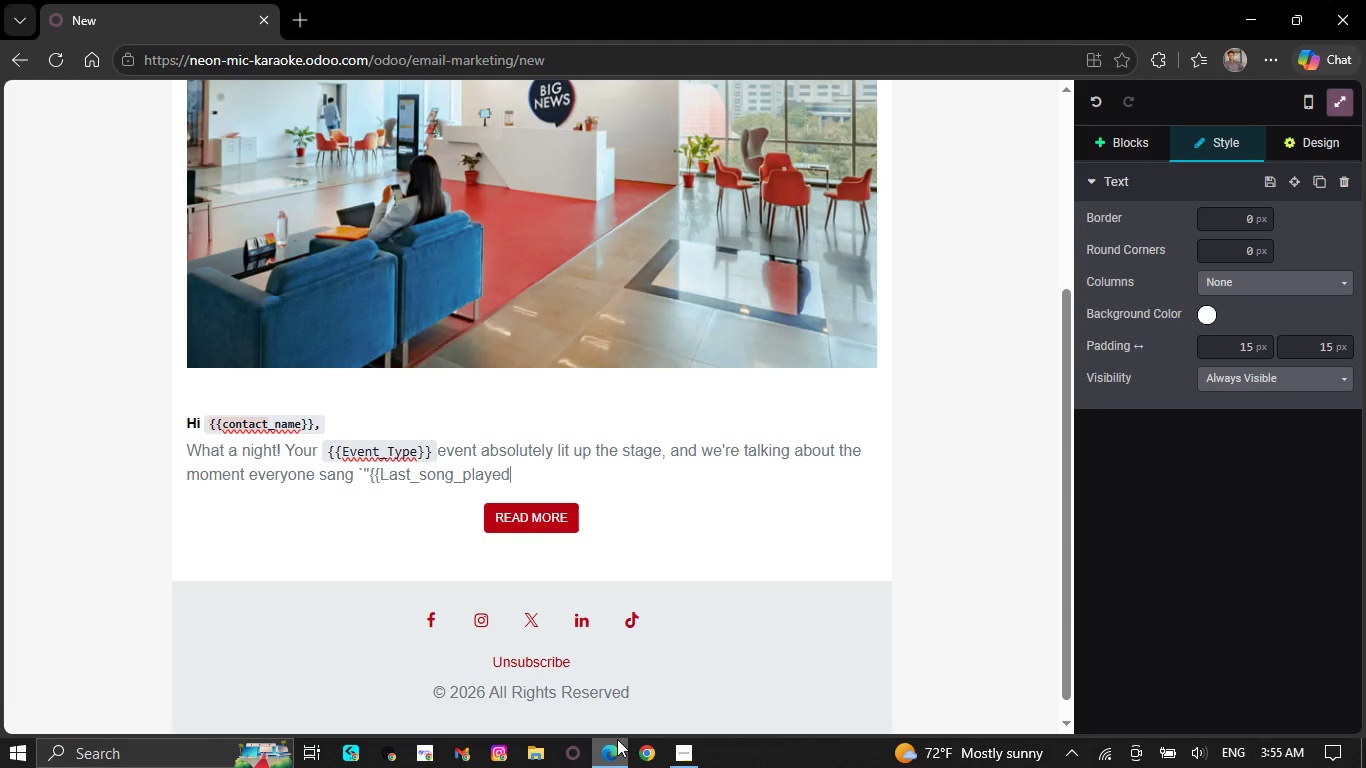 
key(ArrowRight)
 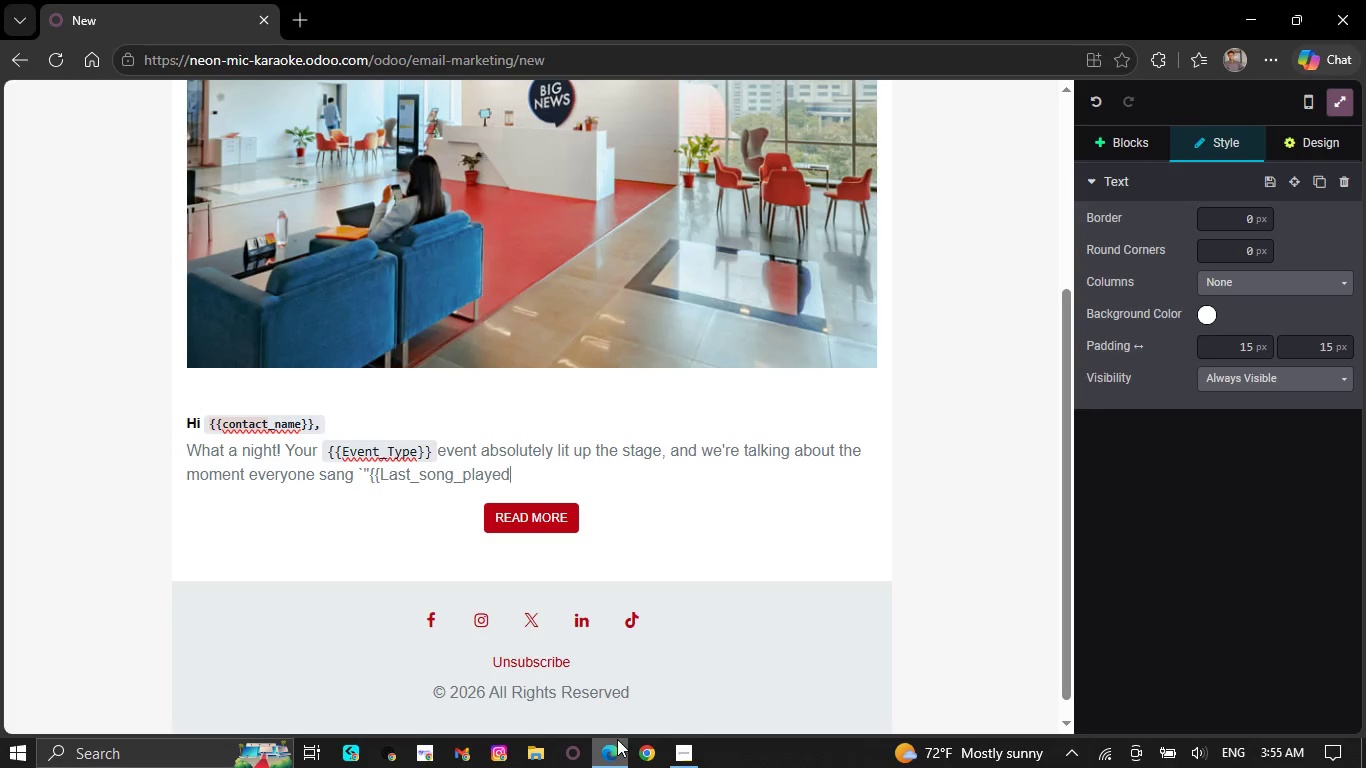 
key(Shift+BracketRight)
 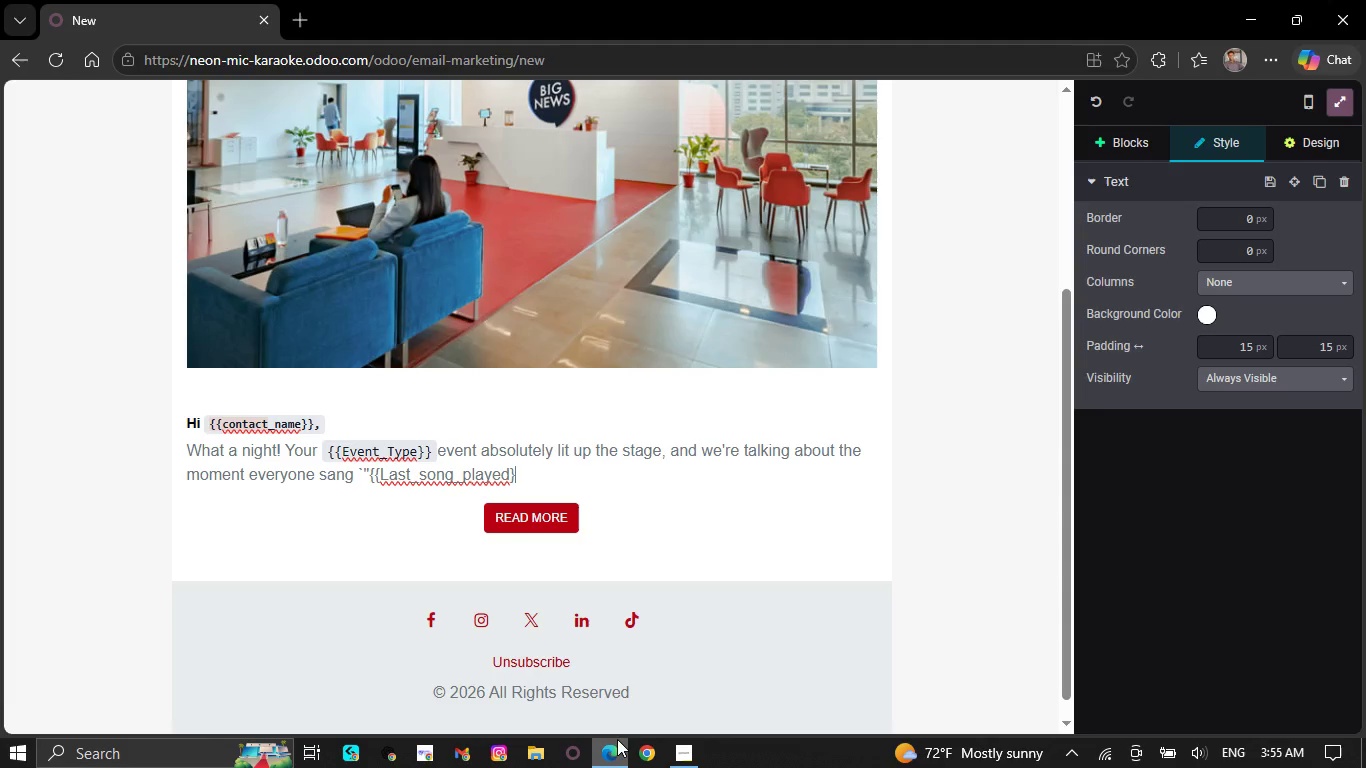 
key(Shift+BracketRight)
 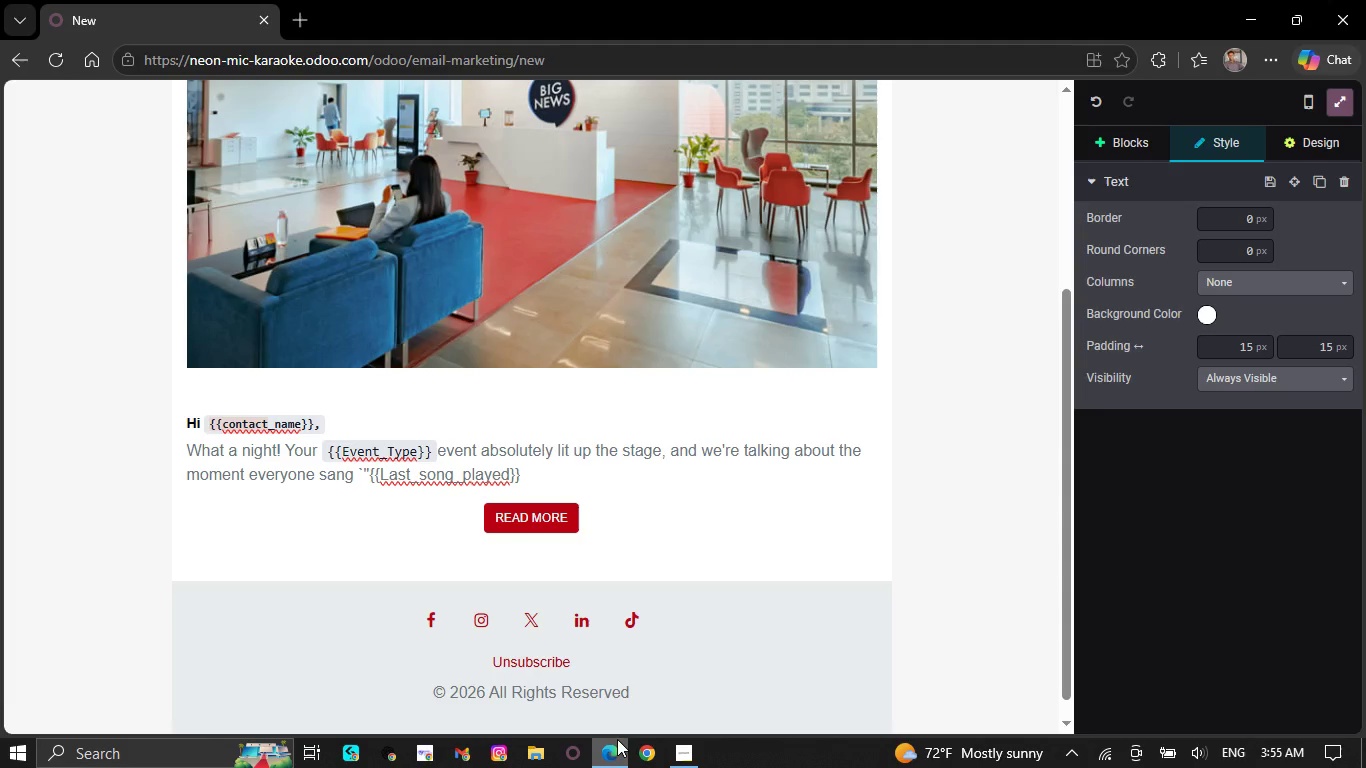 
key(Shift+Quote)
 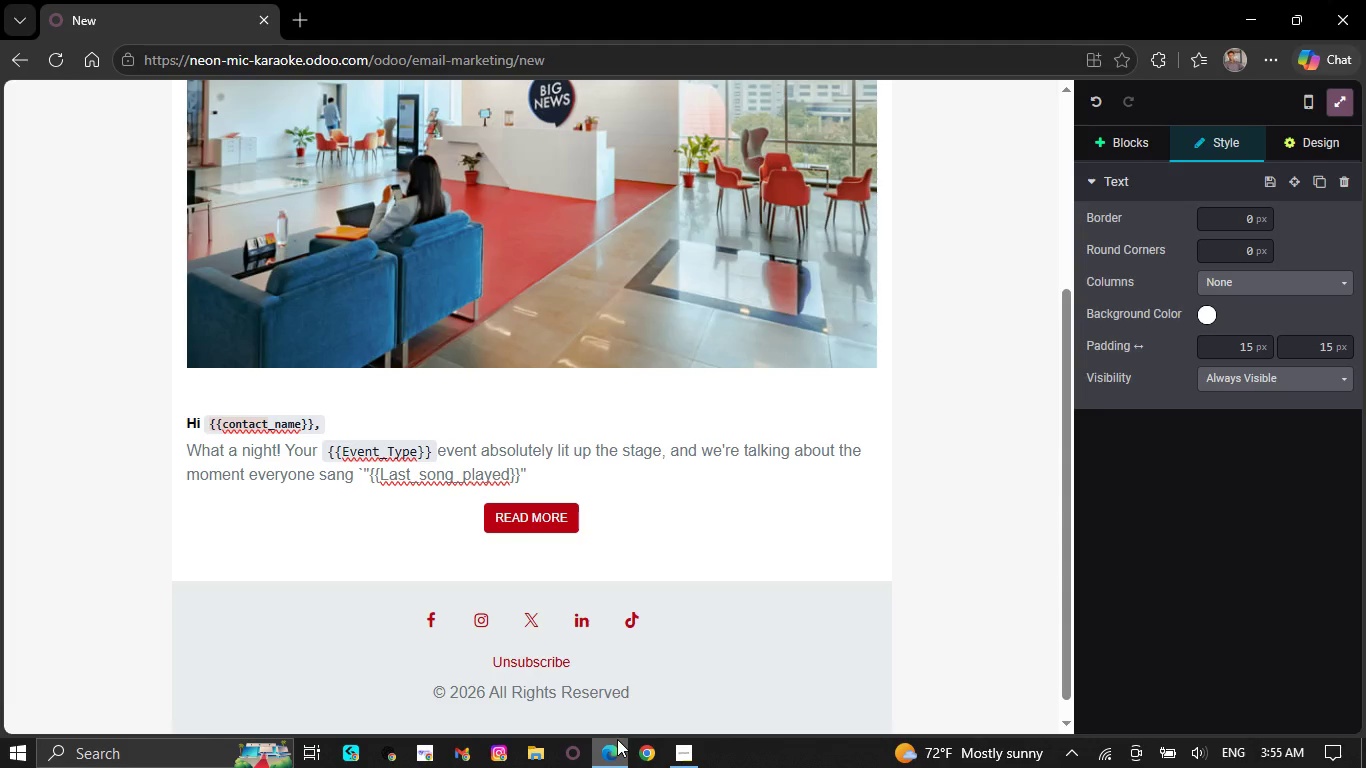 
key(Backquote)
 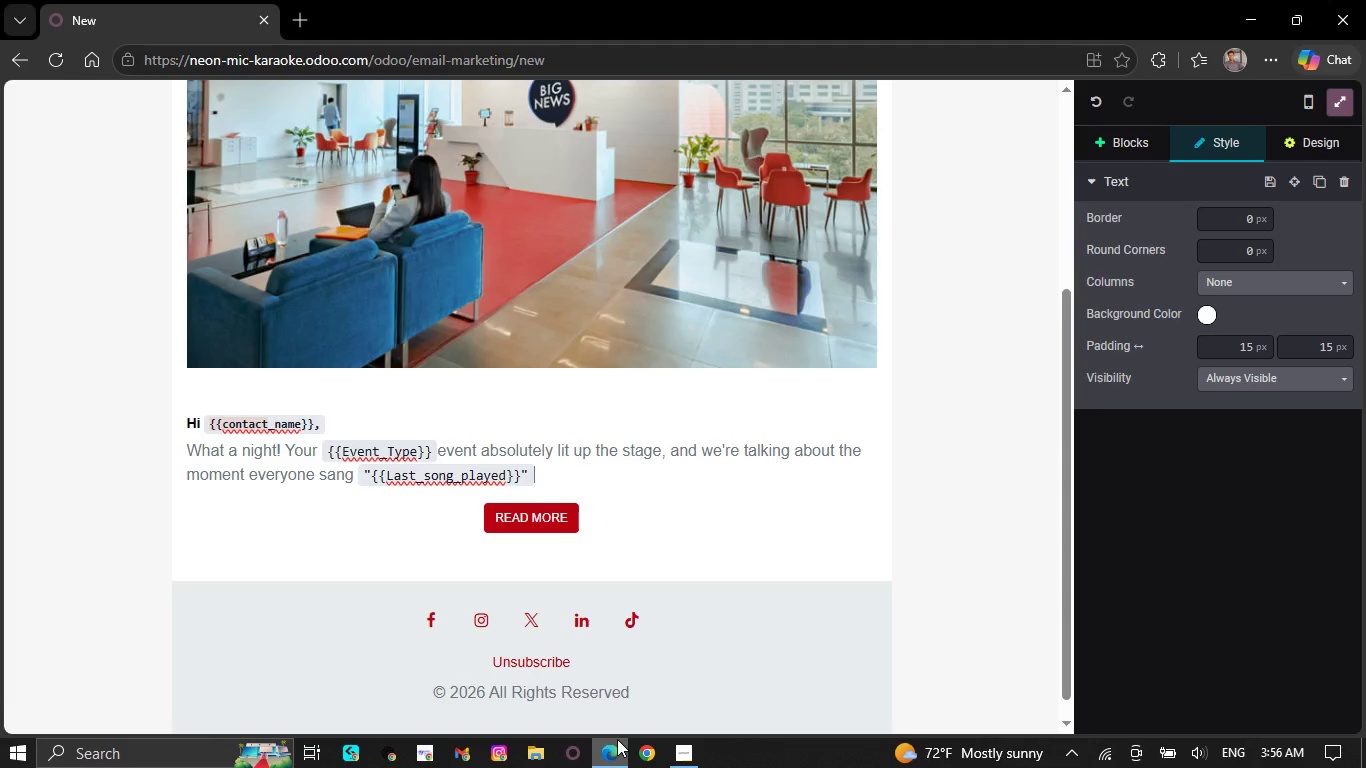 
type(at full volume)
 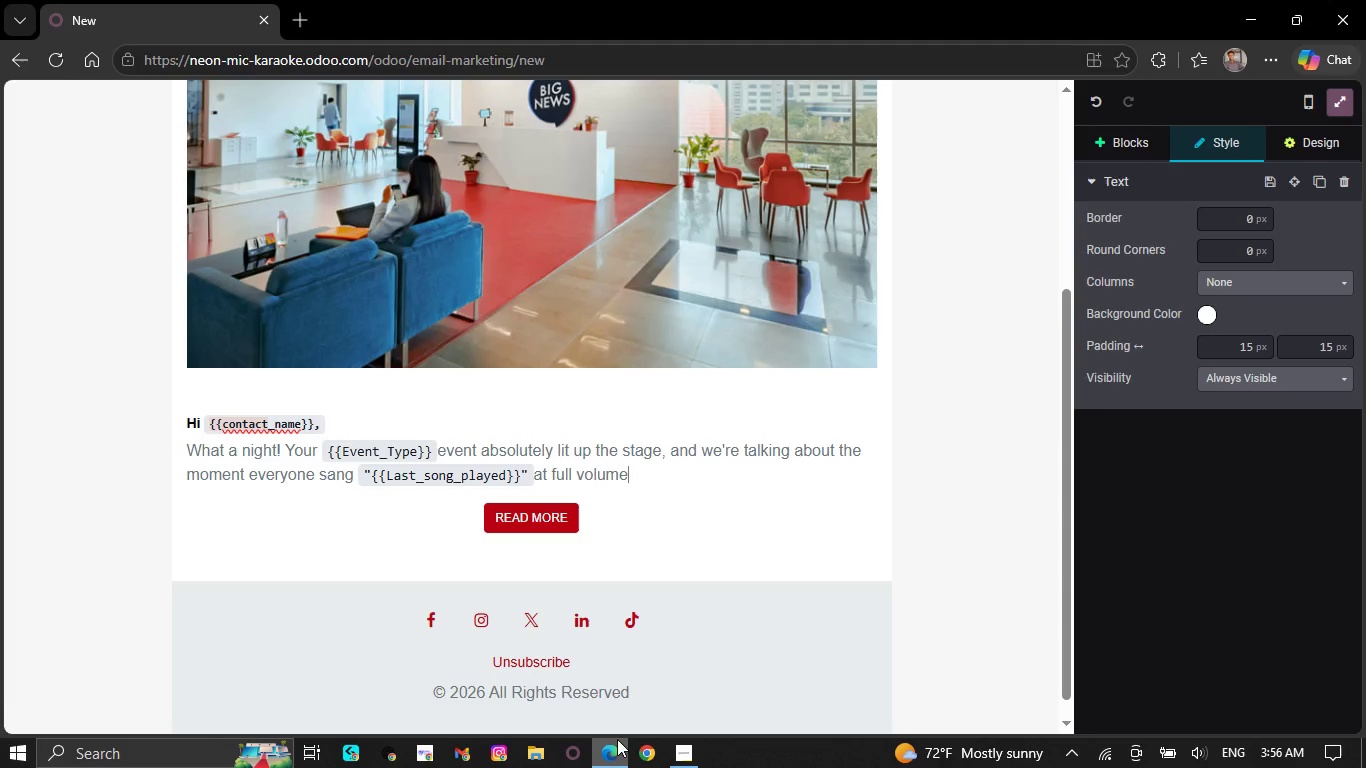 
key(Period)
 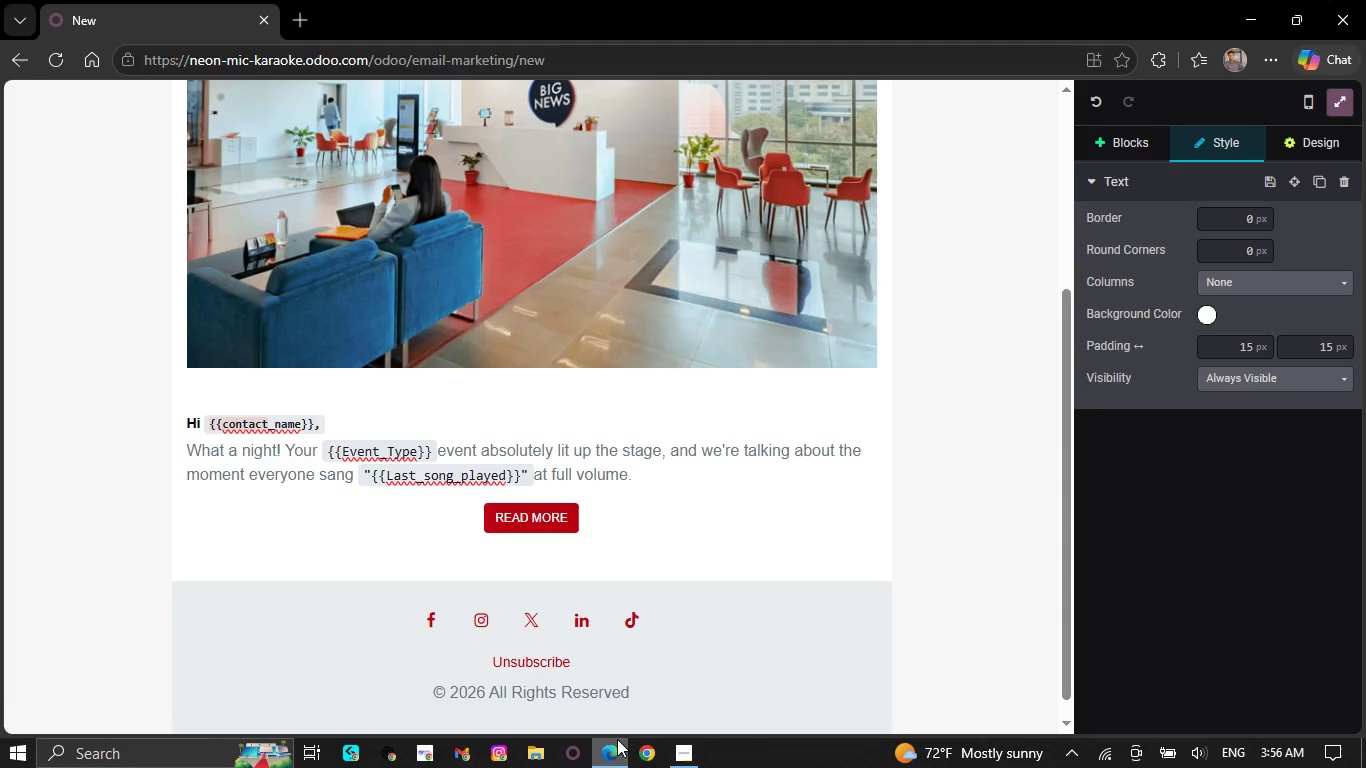 
wait(6.66)
 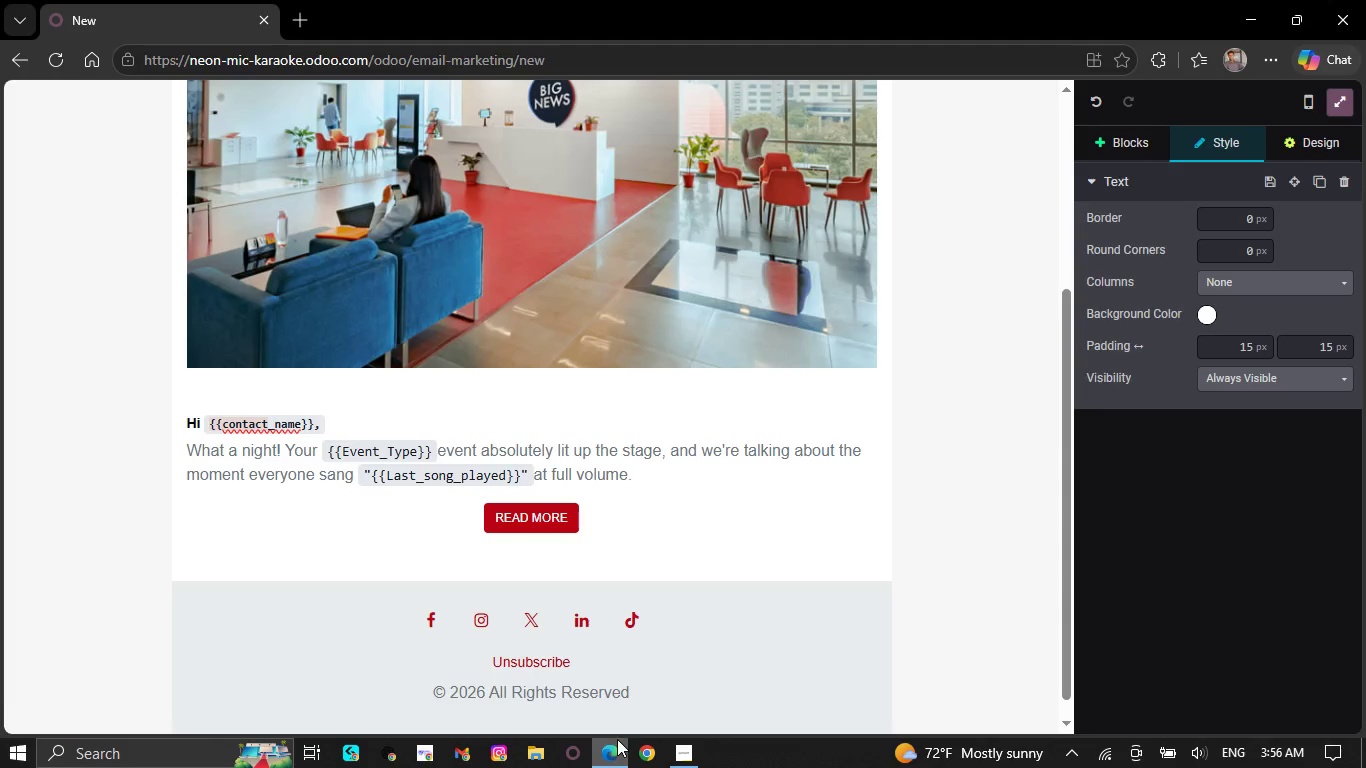 
key(NumpadEnter)
 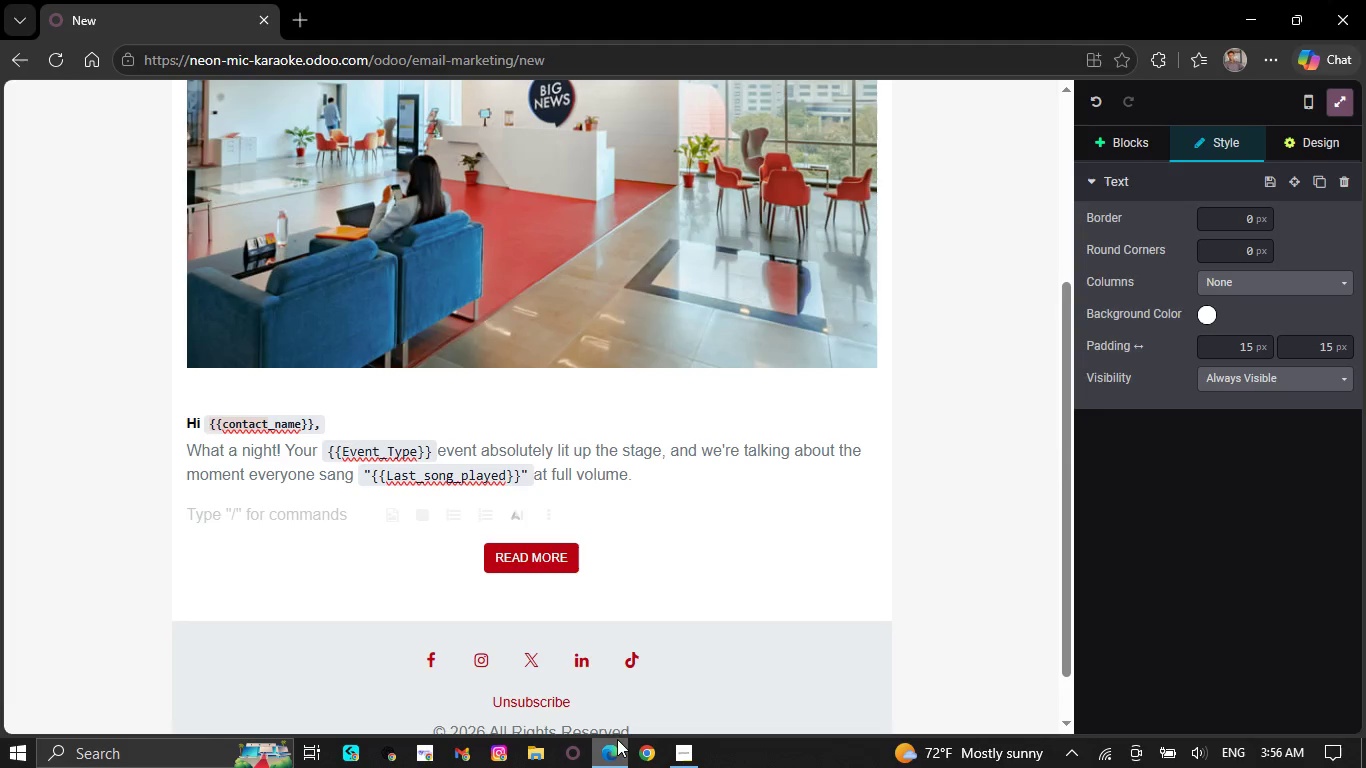 
wait(8.75)
 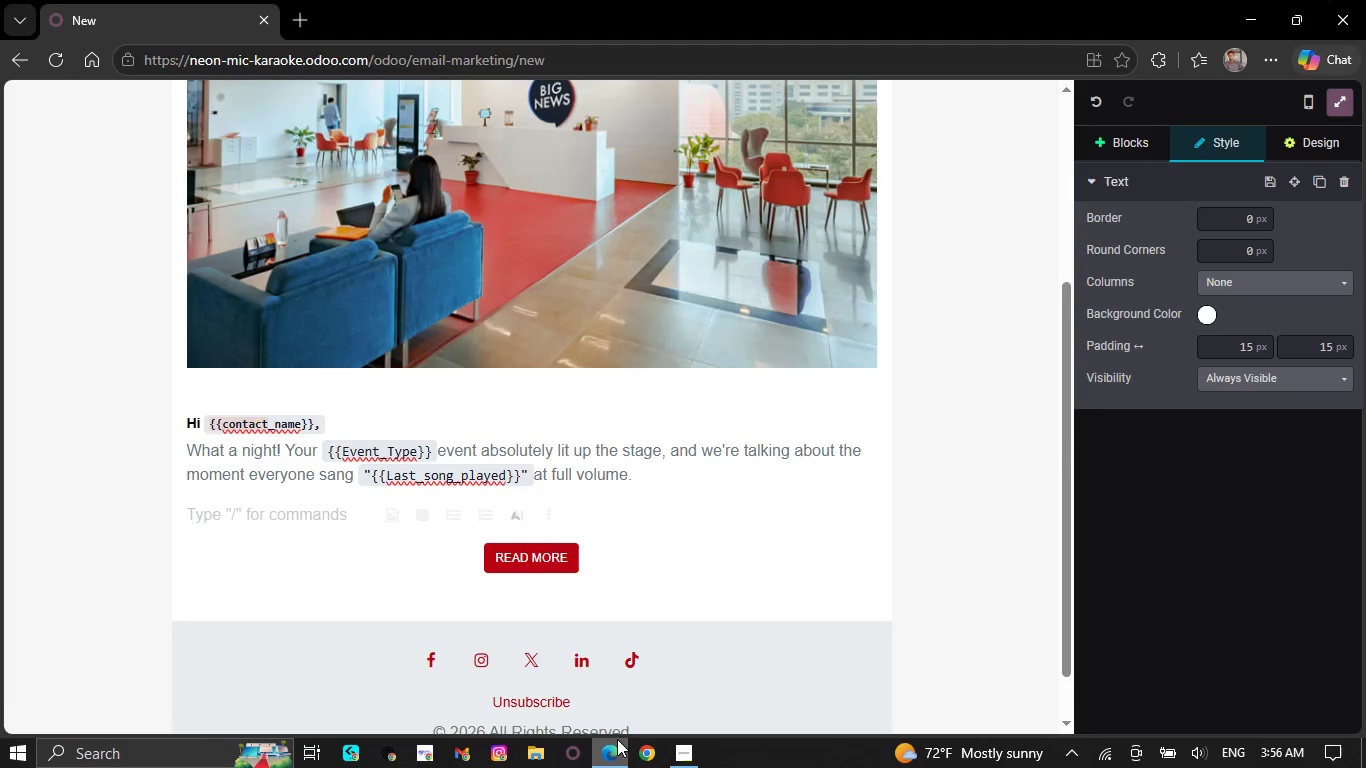 
key(CapsLock)
 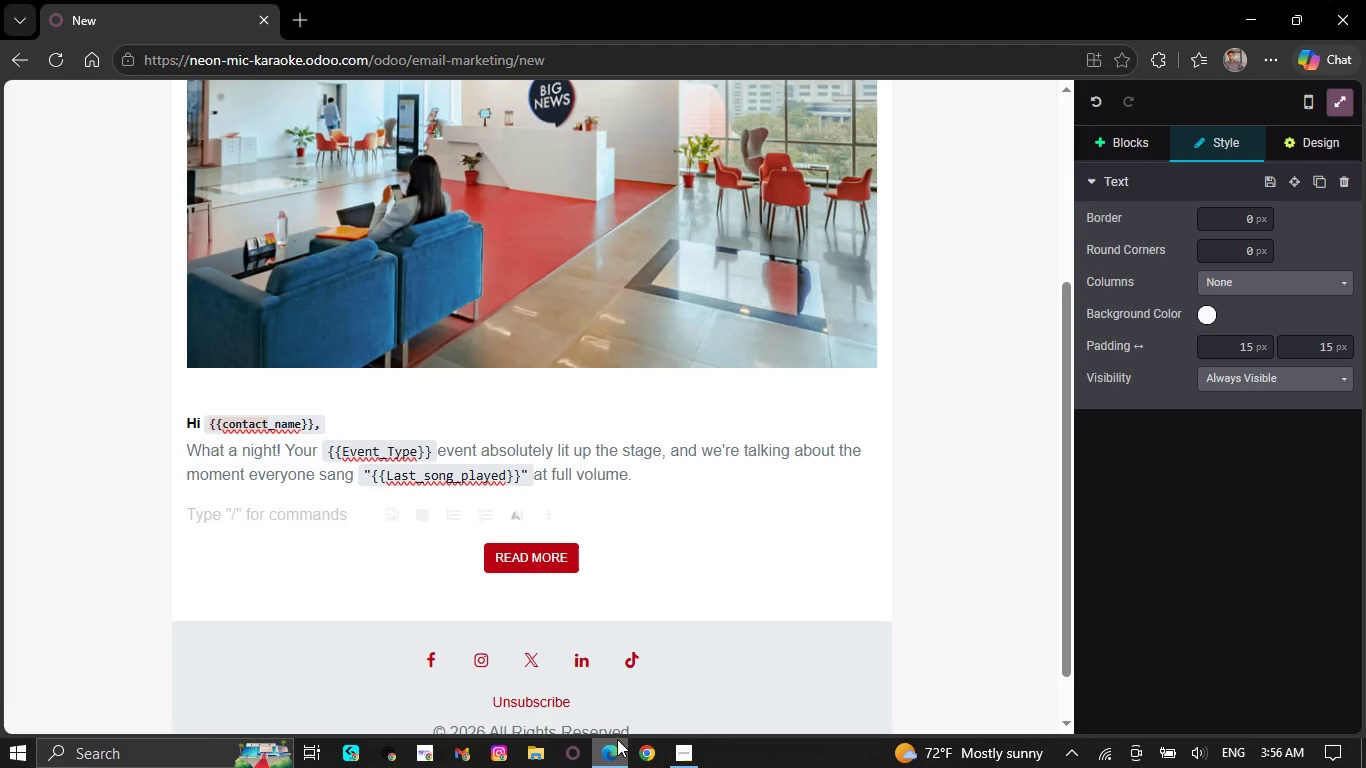 
key(T)
 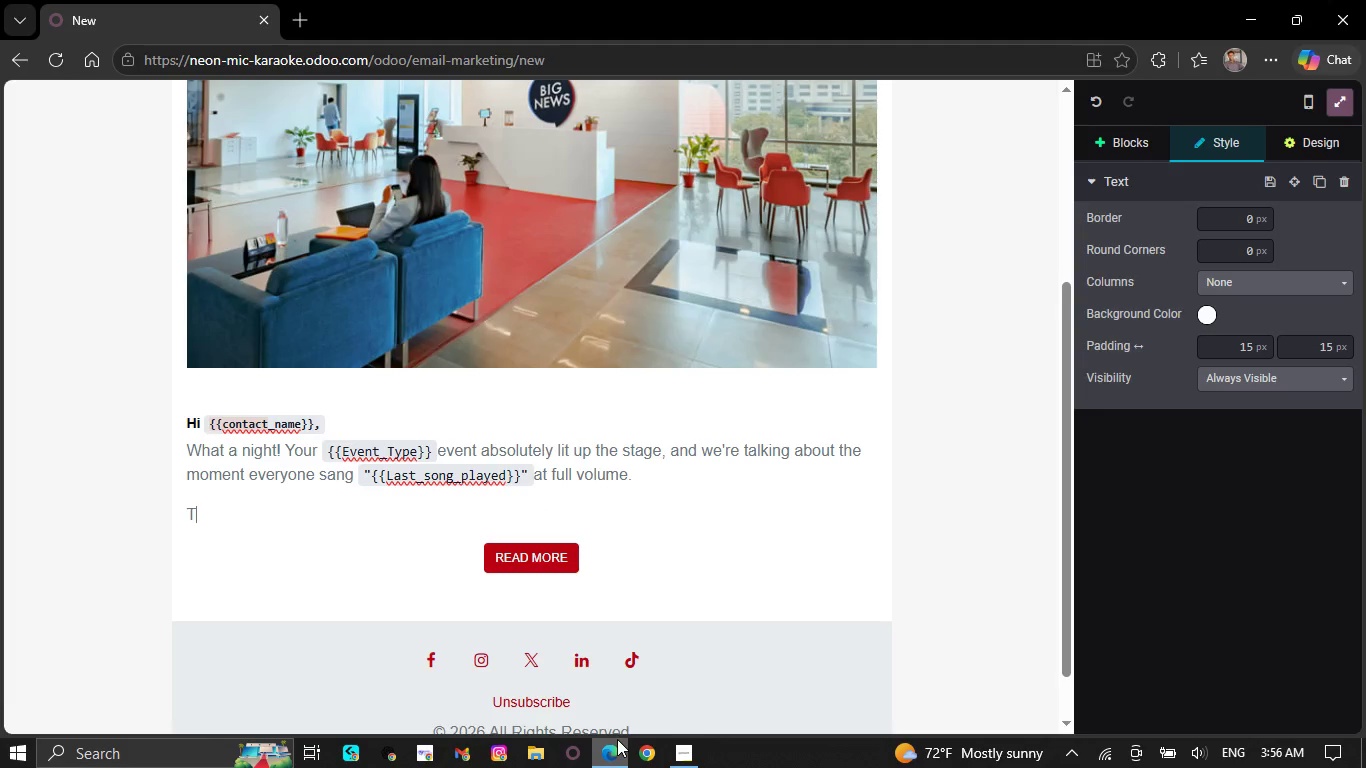 
key(CapsLock)
 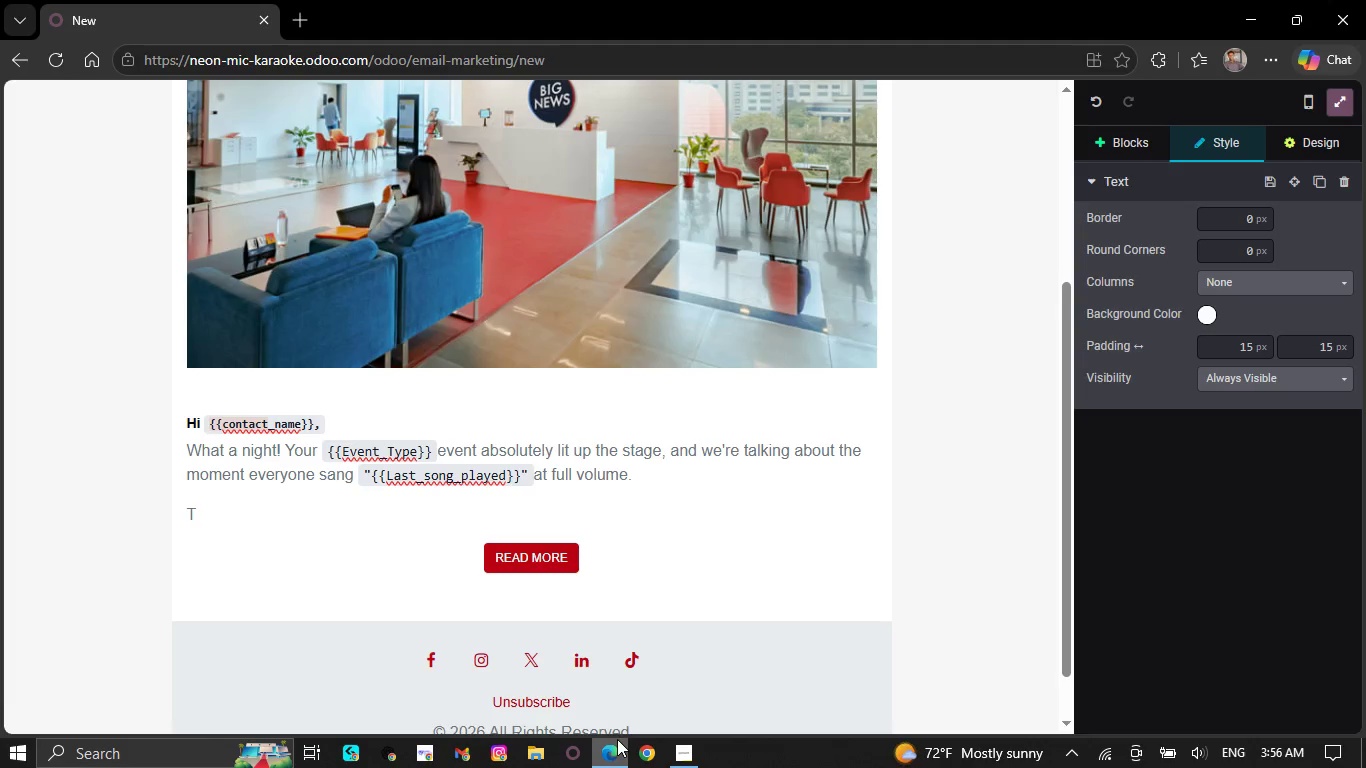 
wait(33.53)
 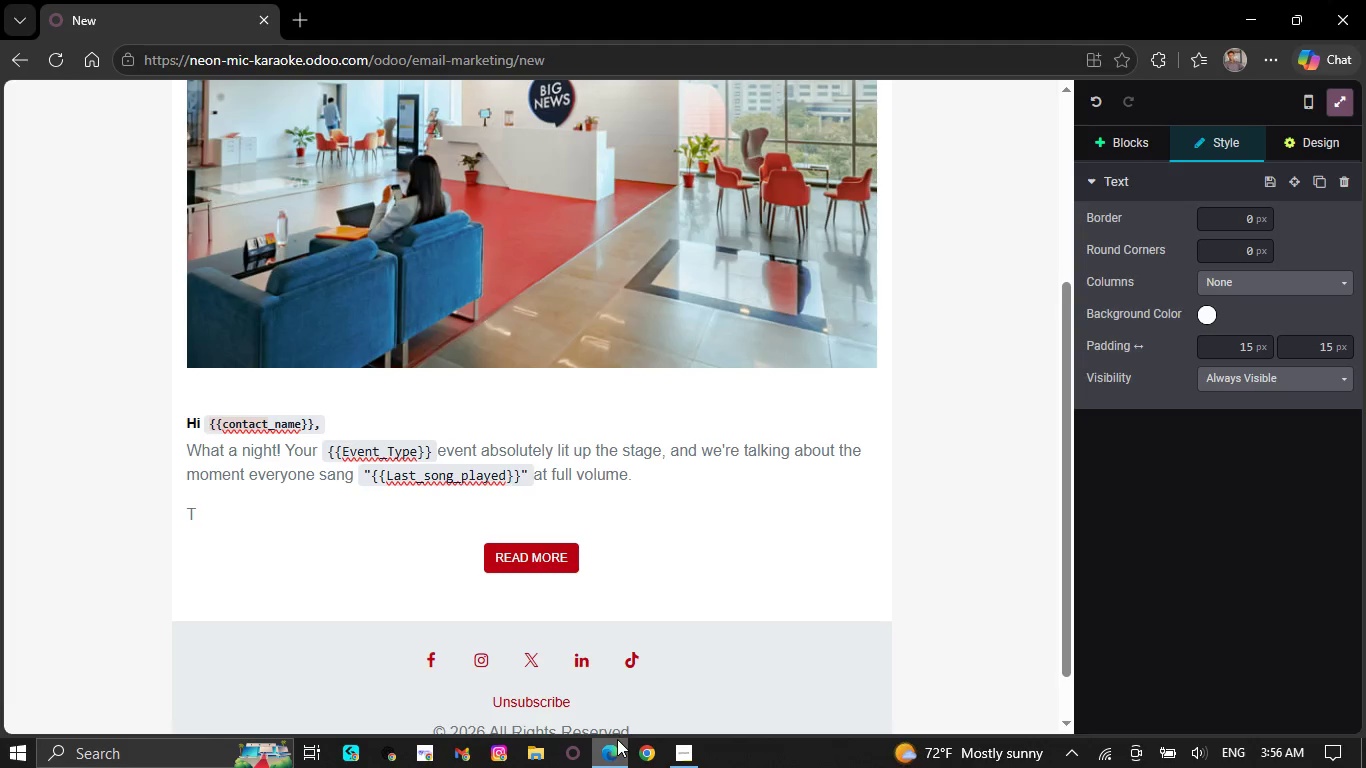 
left_click([1101, 751])